 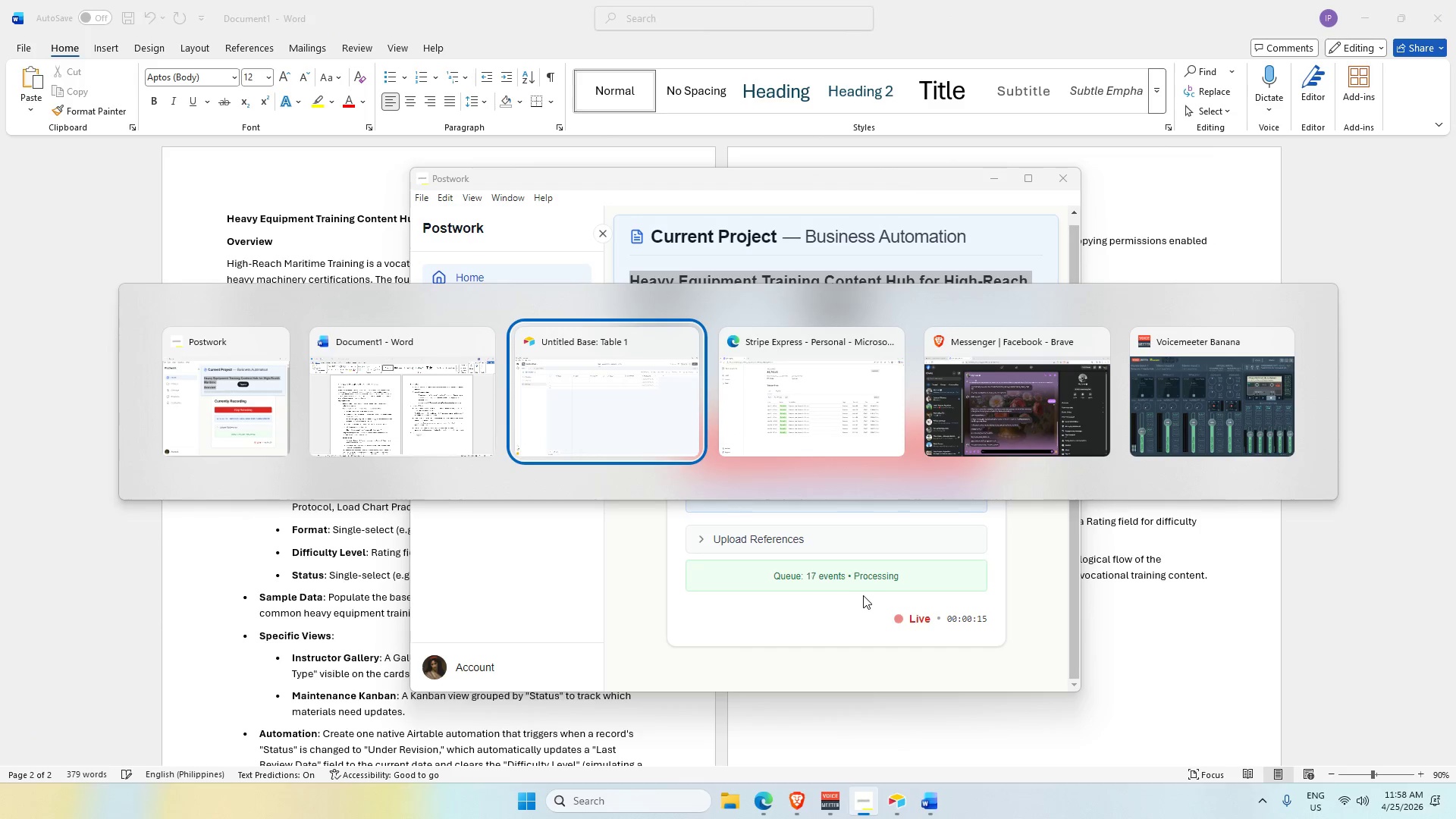 
key(Alt+Tab)
 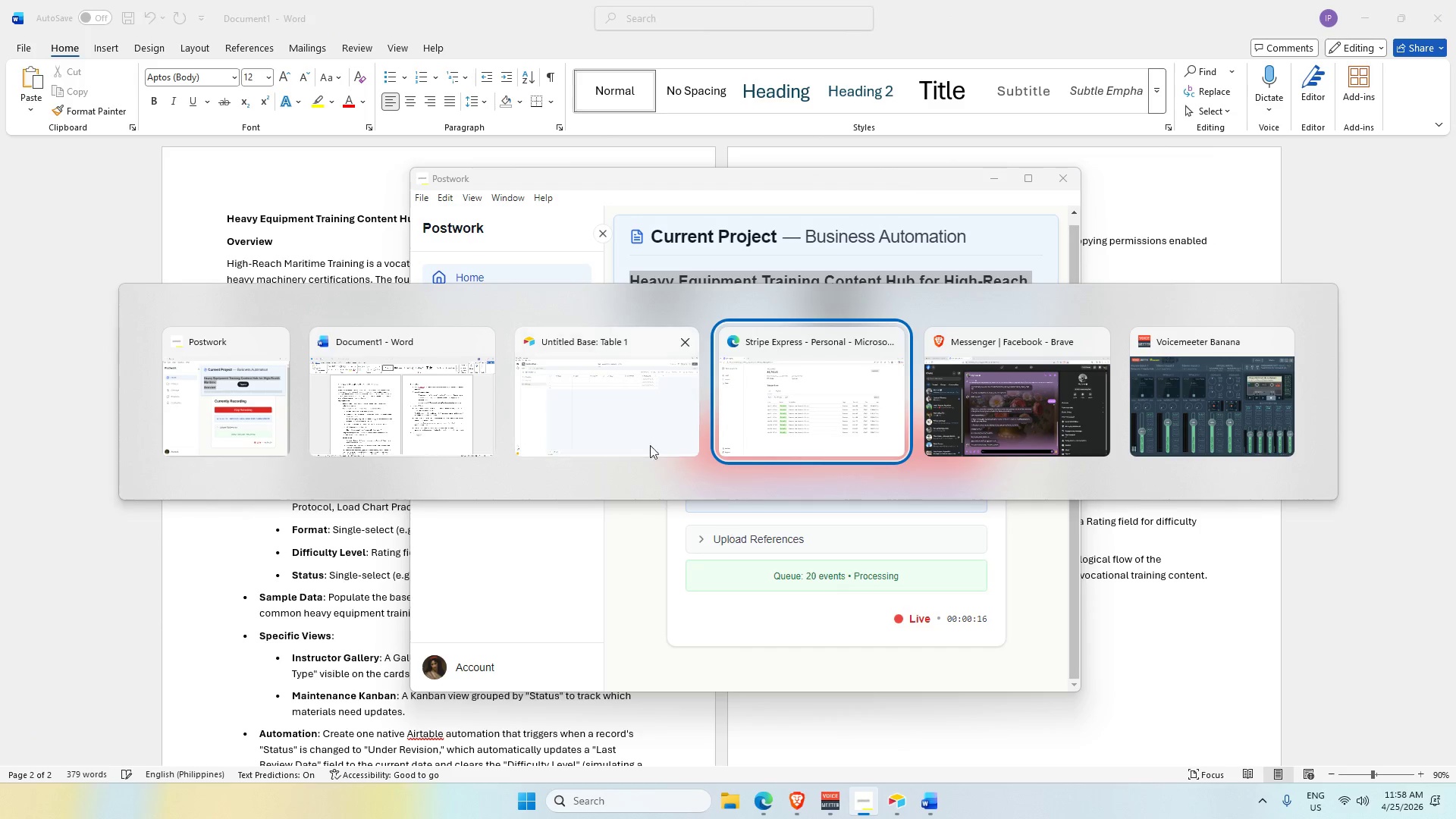 
left_click([643, 408])
 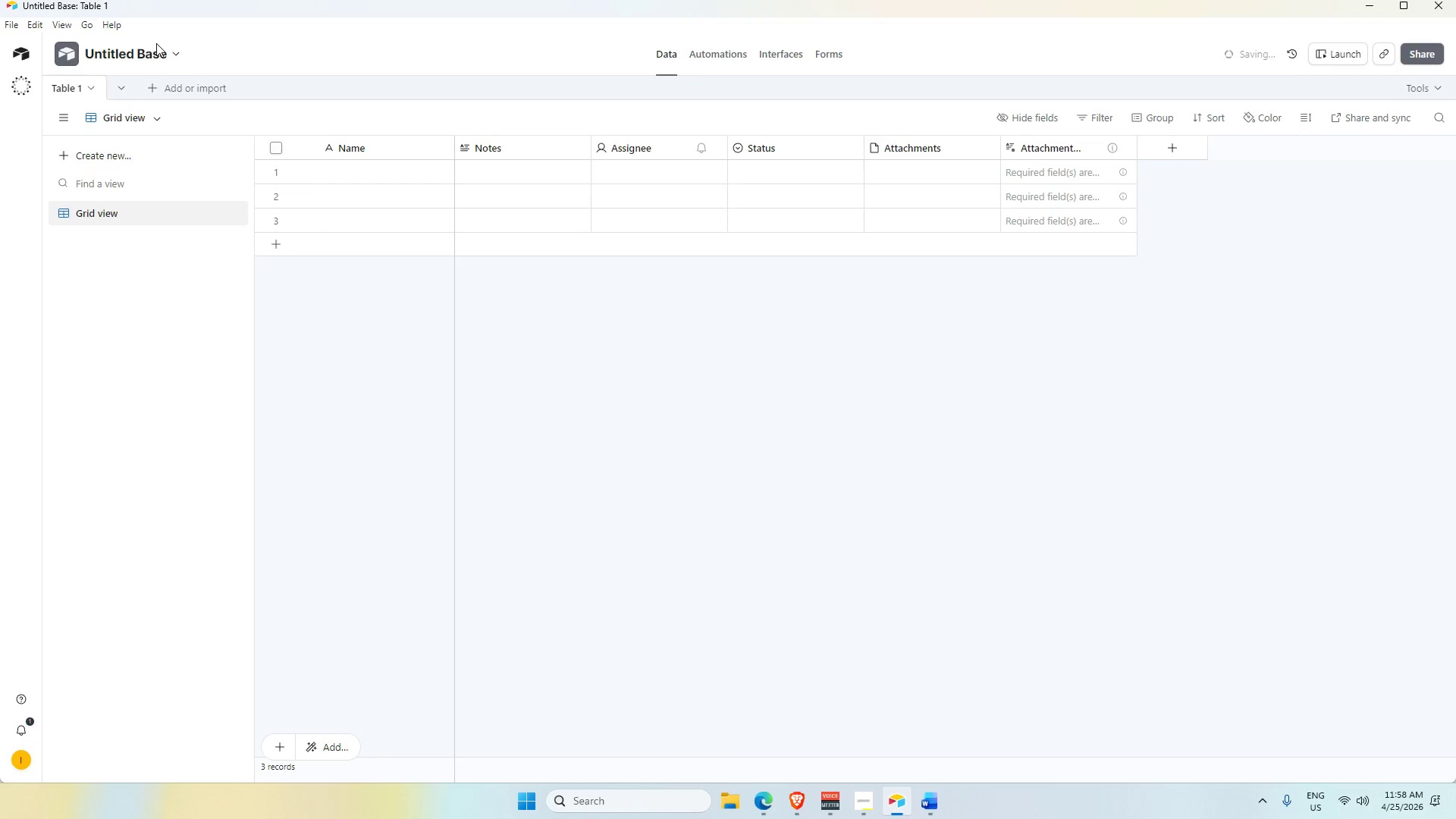 
double_click([136, 51])
 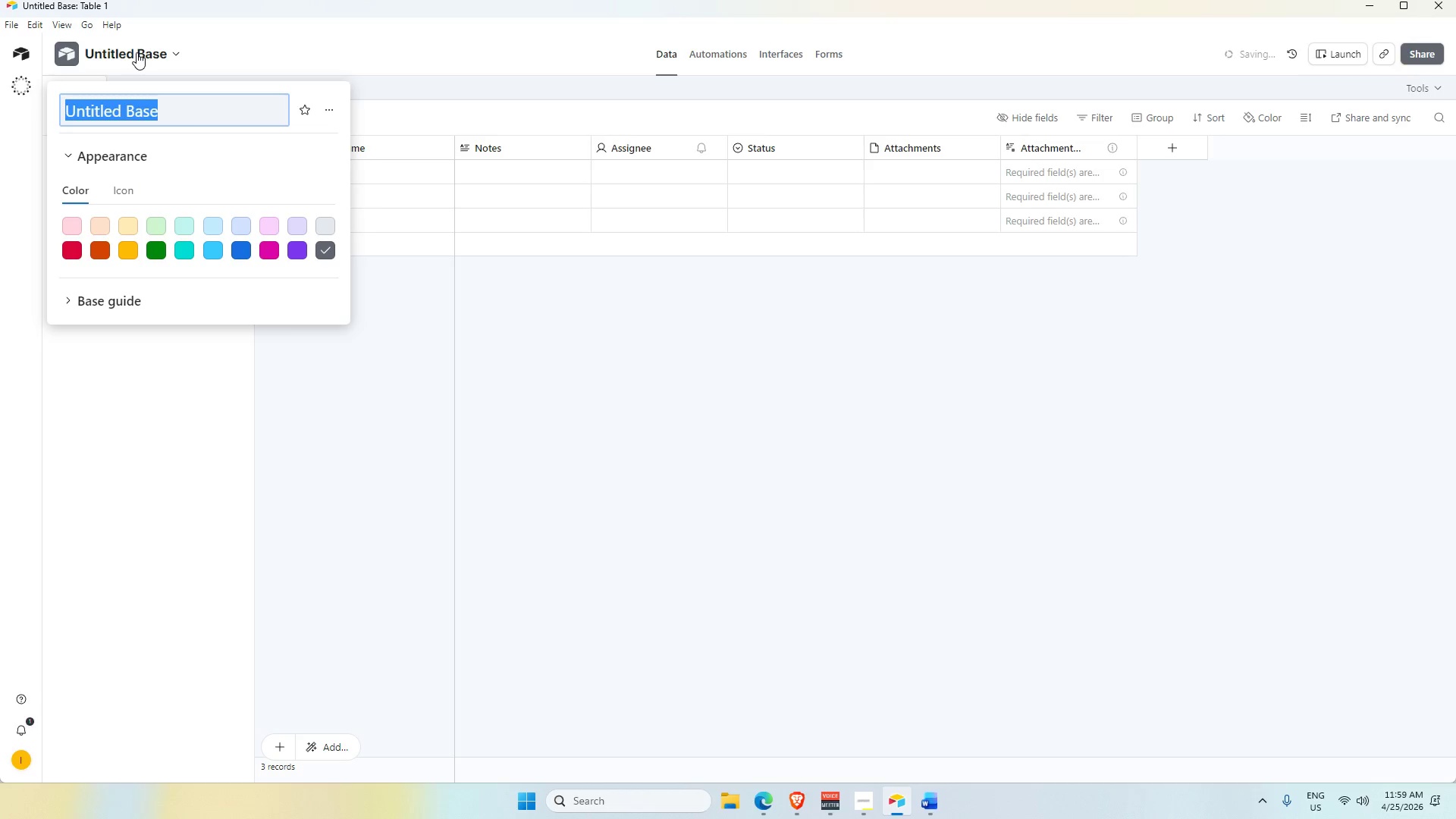 
wait(68.24)
 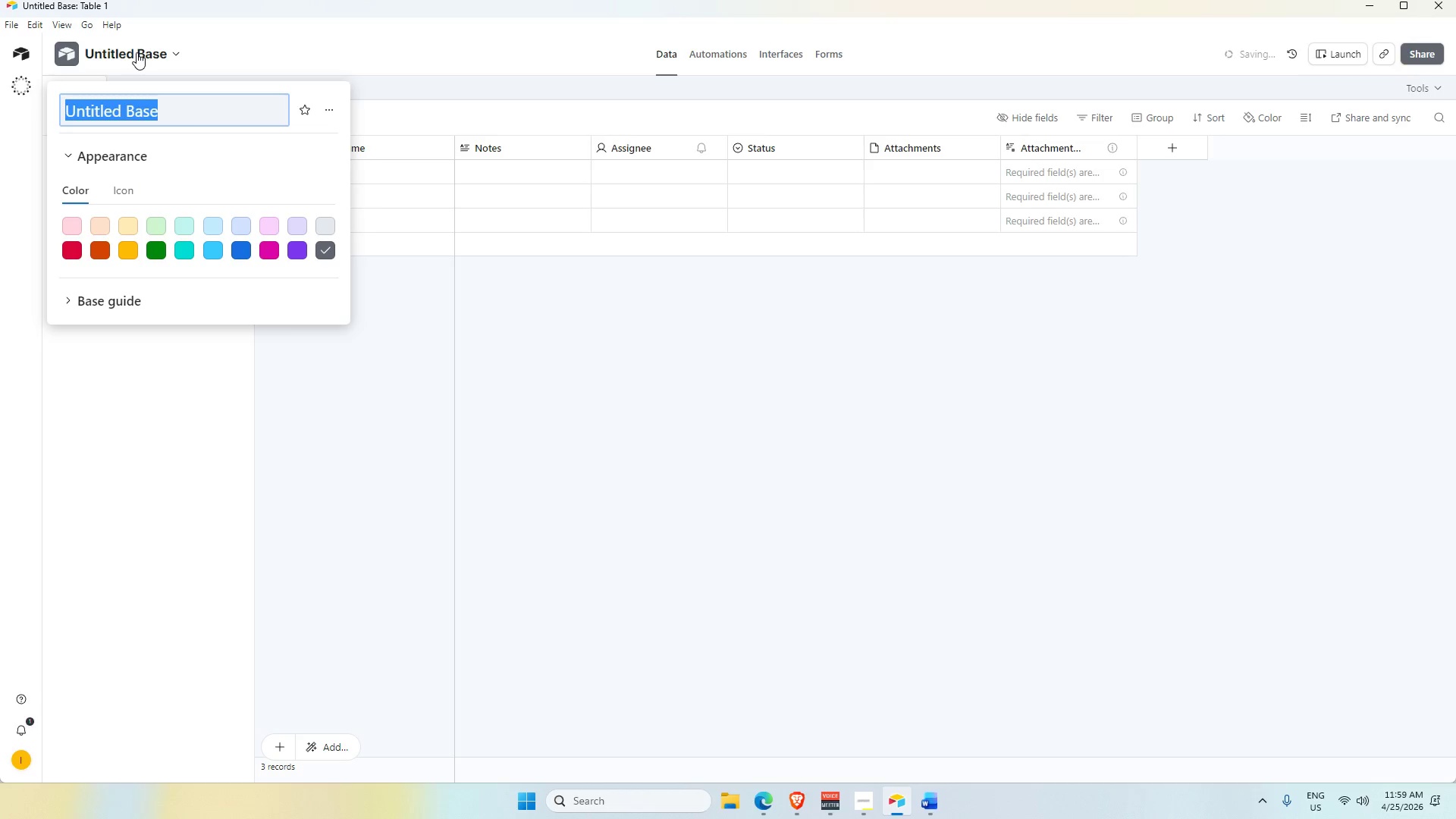 
left_click([934, 814])
 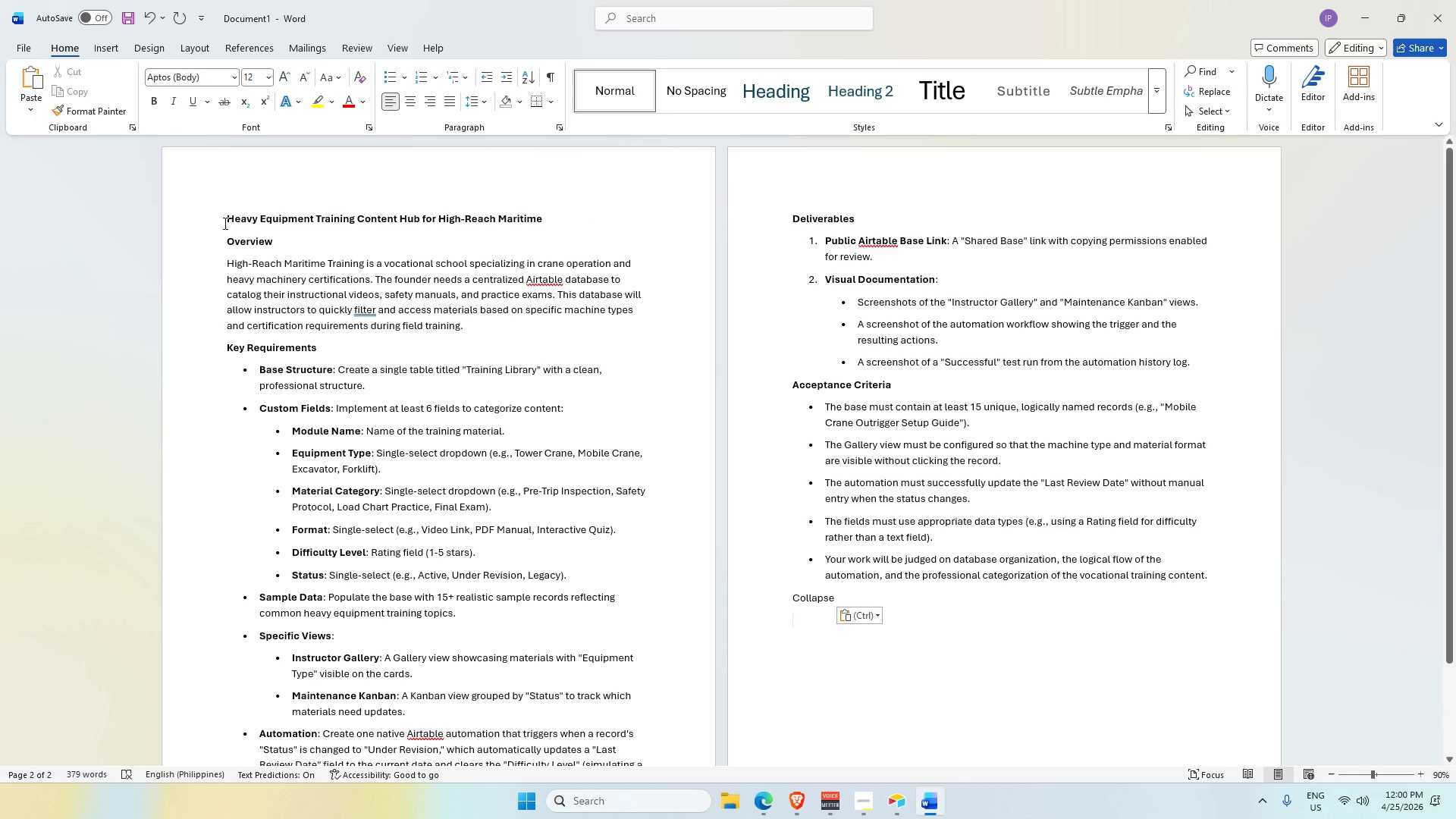 
left_click_drag(start_coordinate=[221, 215], to_coordinate=[526, 207])
 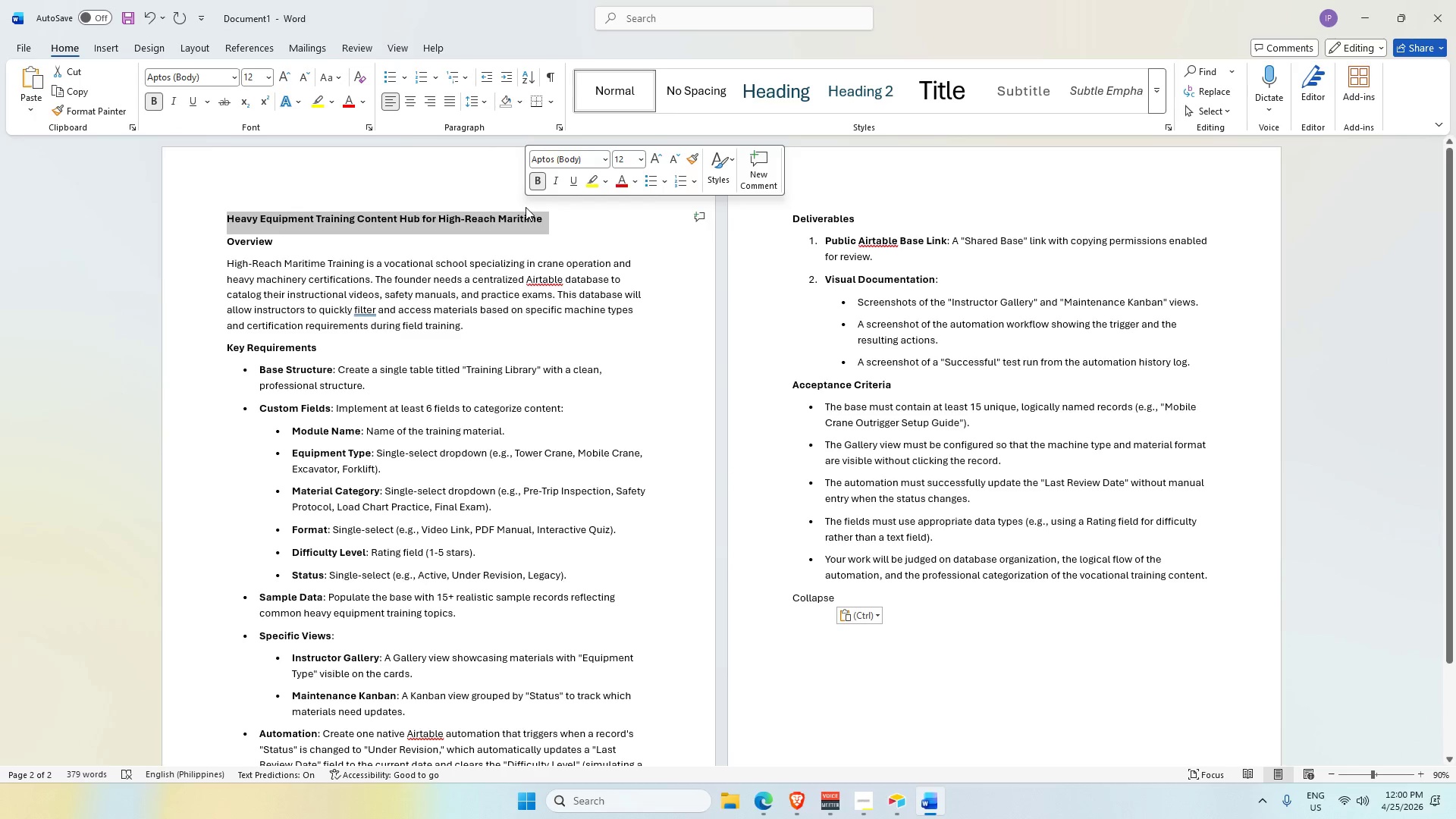 
key(Control+C)
 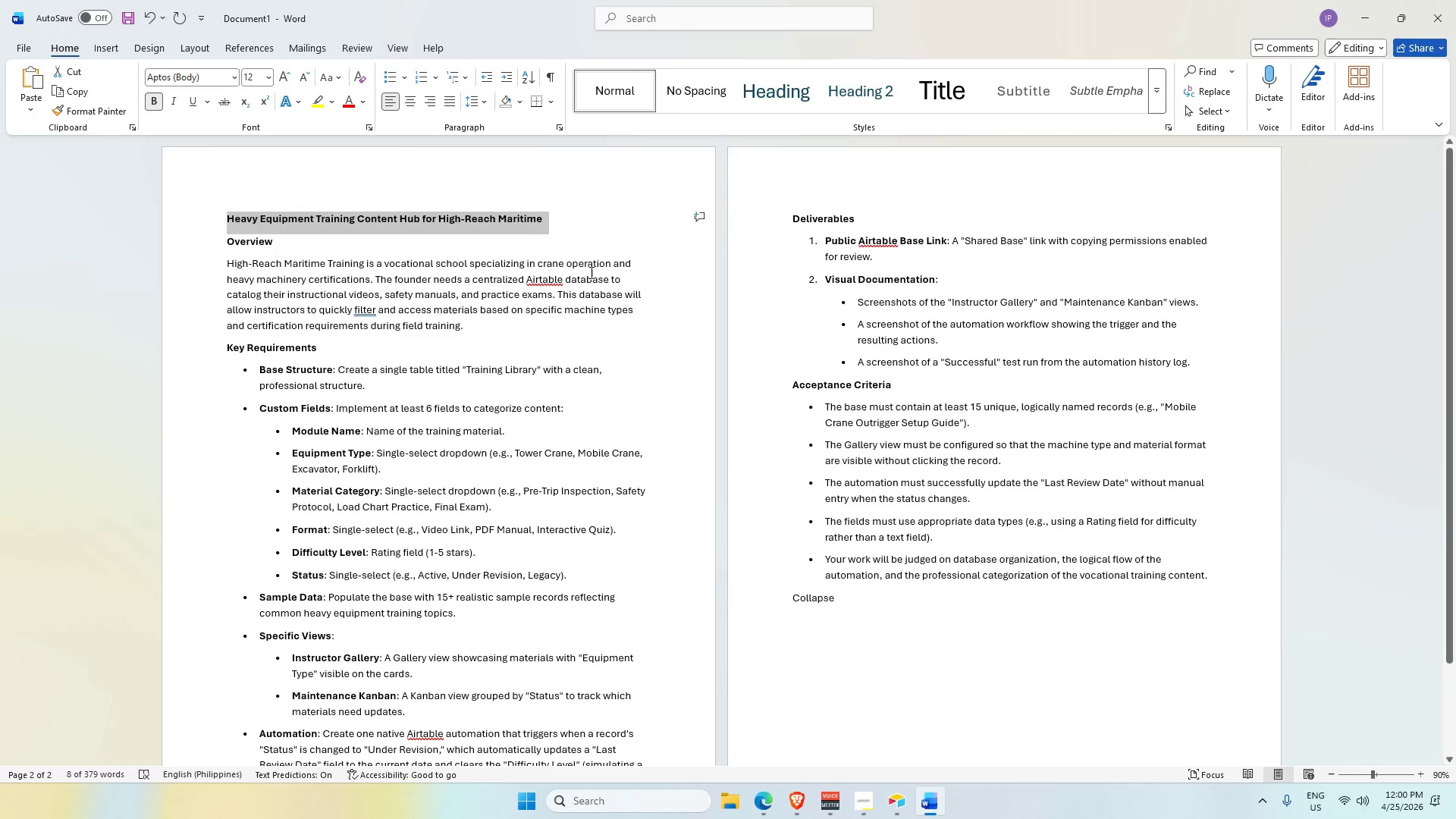 
key(Alt+Tab)
 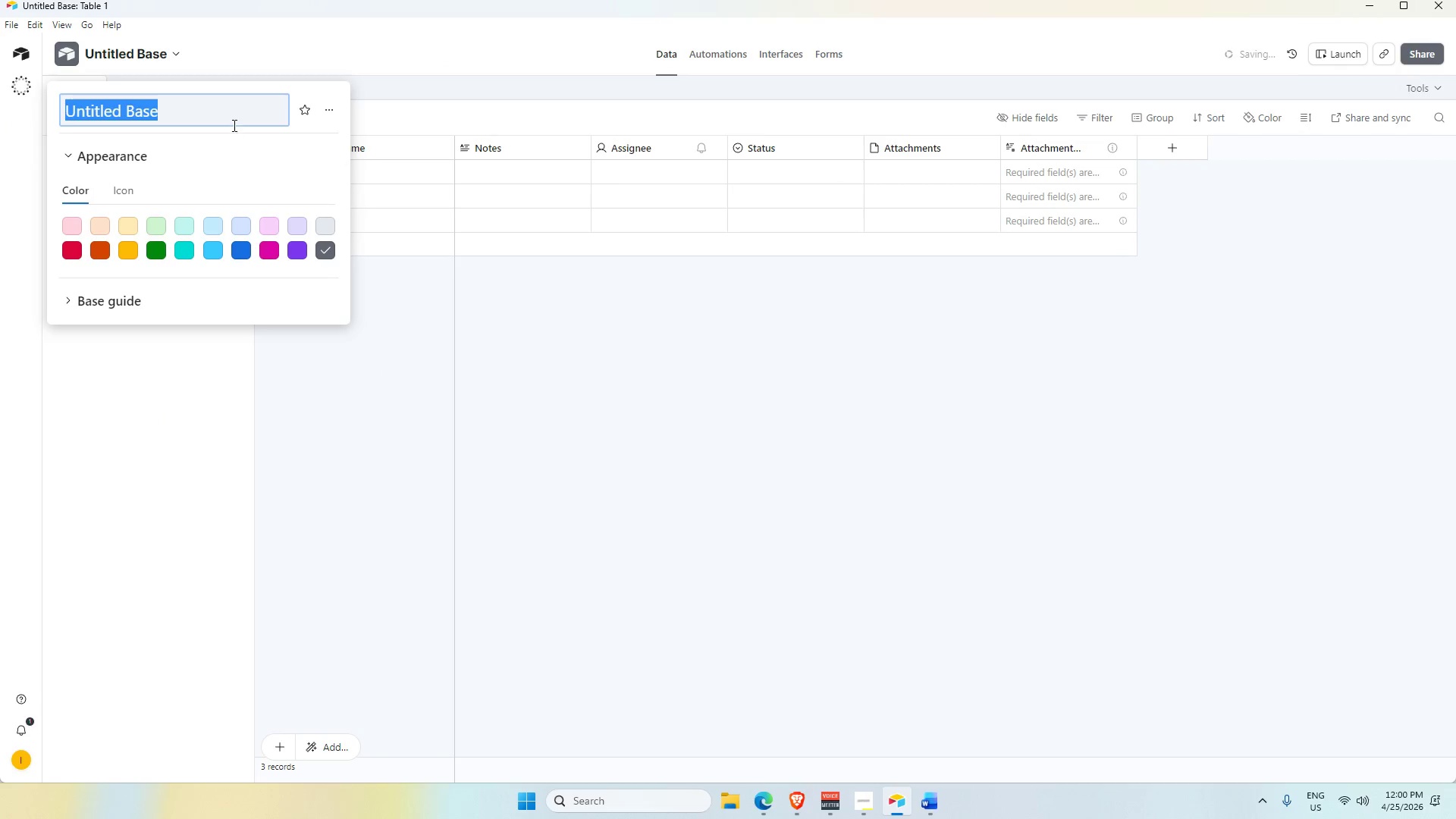 
key(Control+V)
 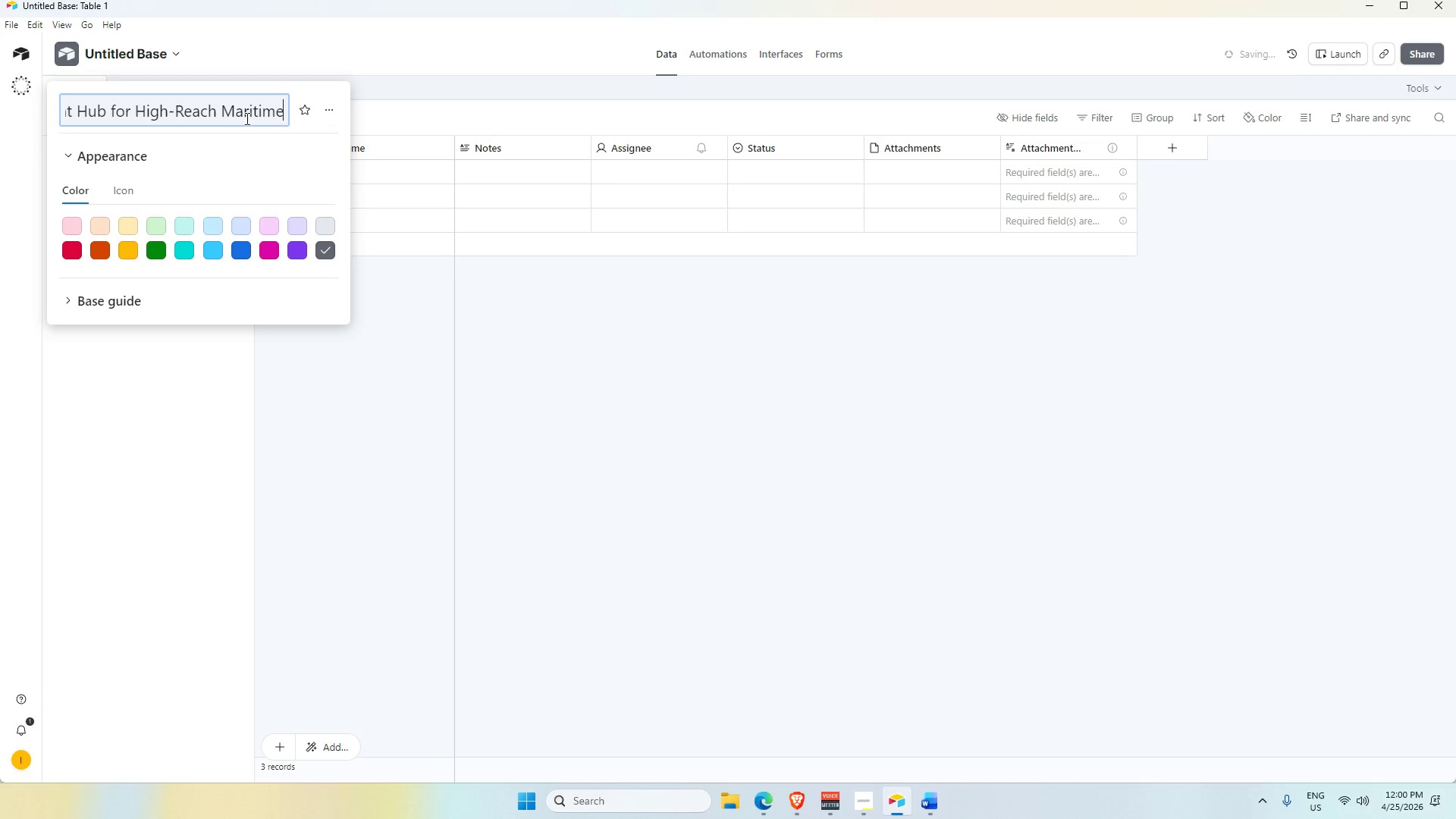 
key(Enter)
 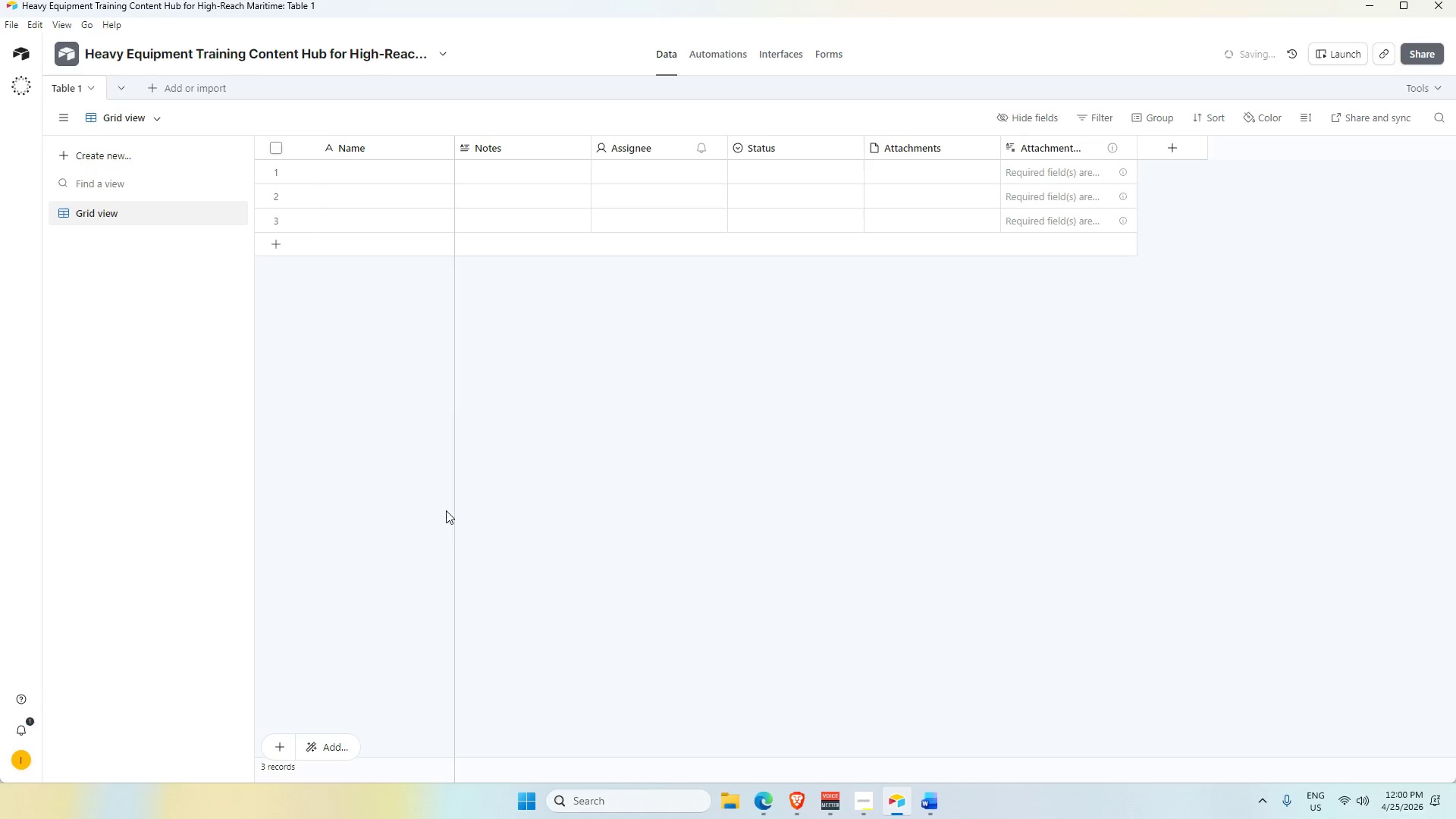 
wait(9.17)
 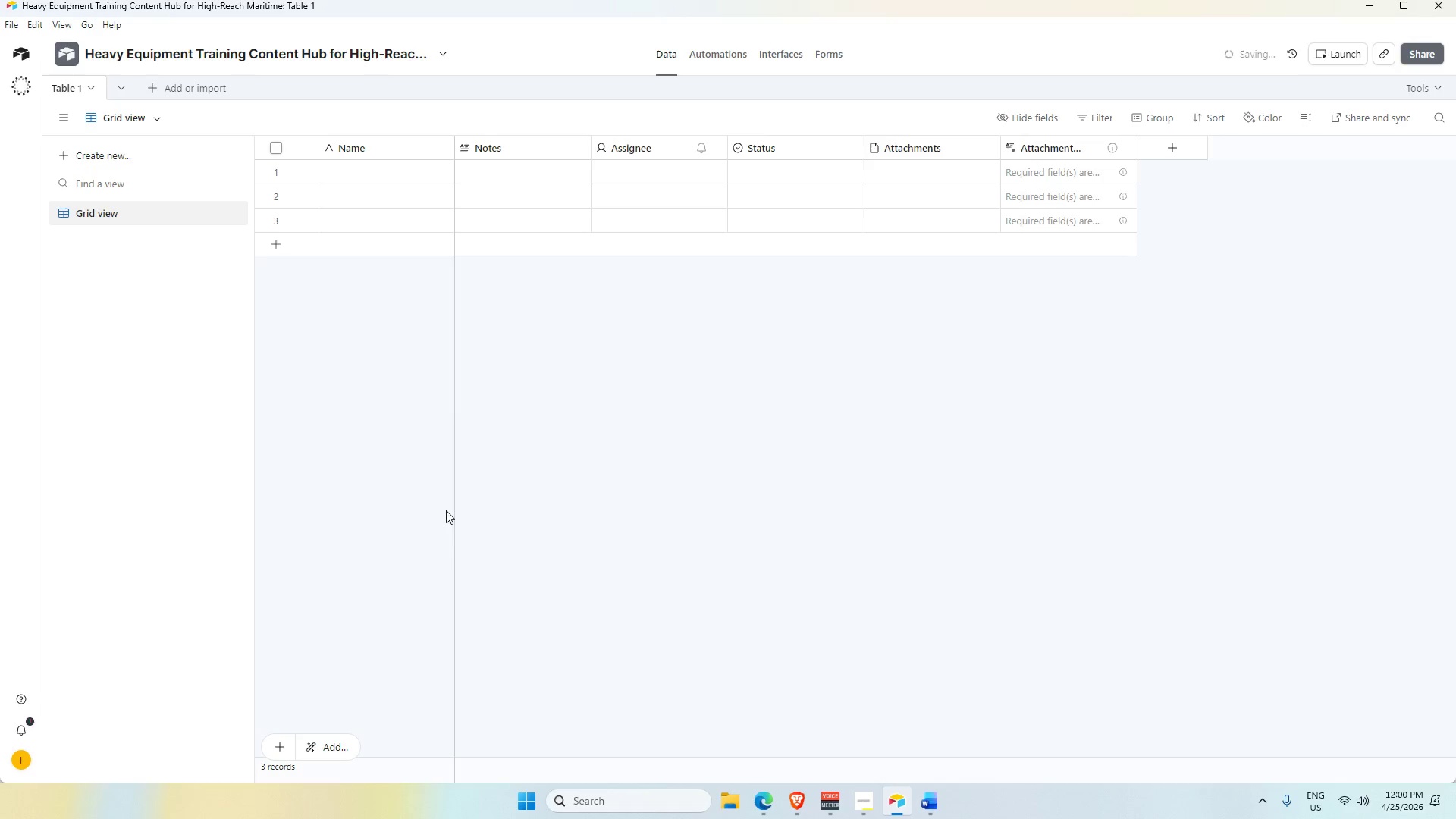 
left_click([809, 732])
 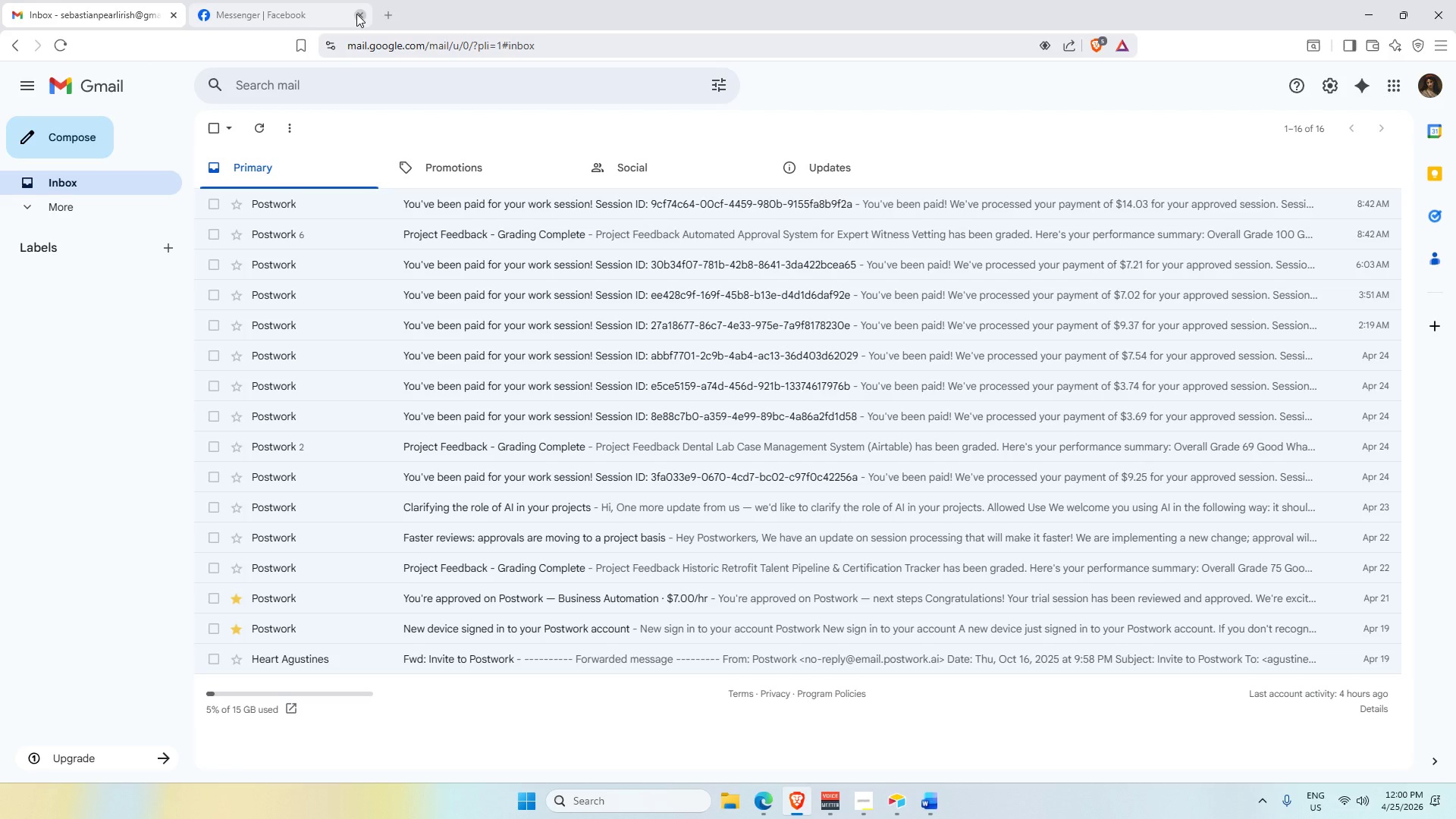 
left_click([356, 14])
 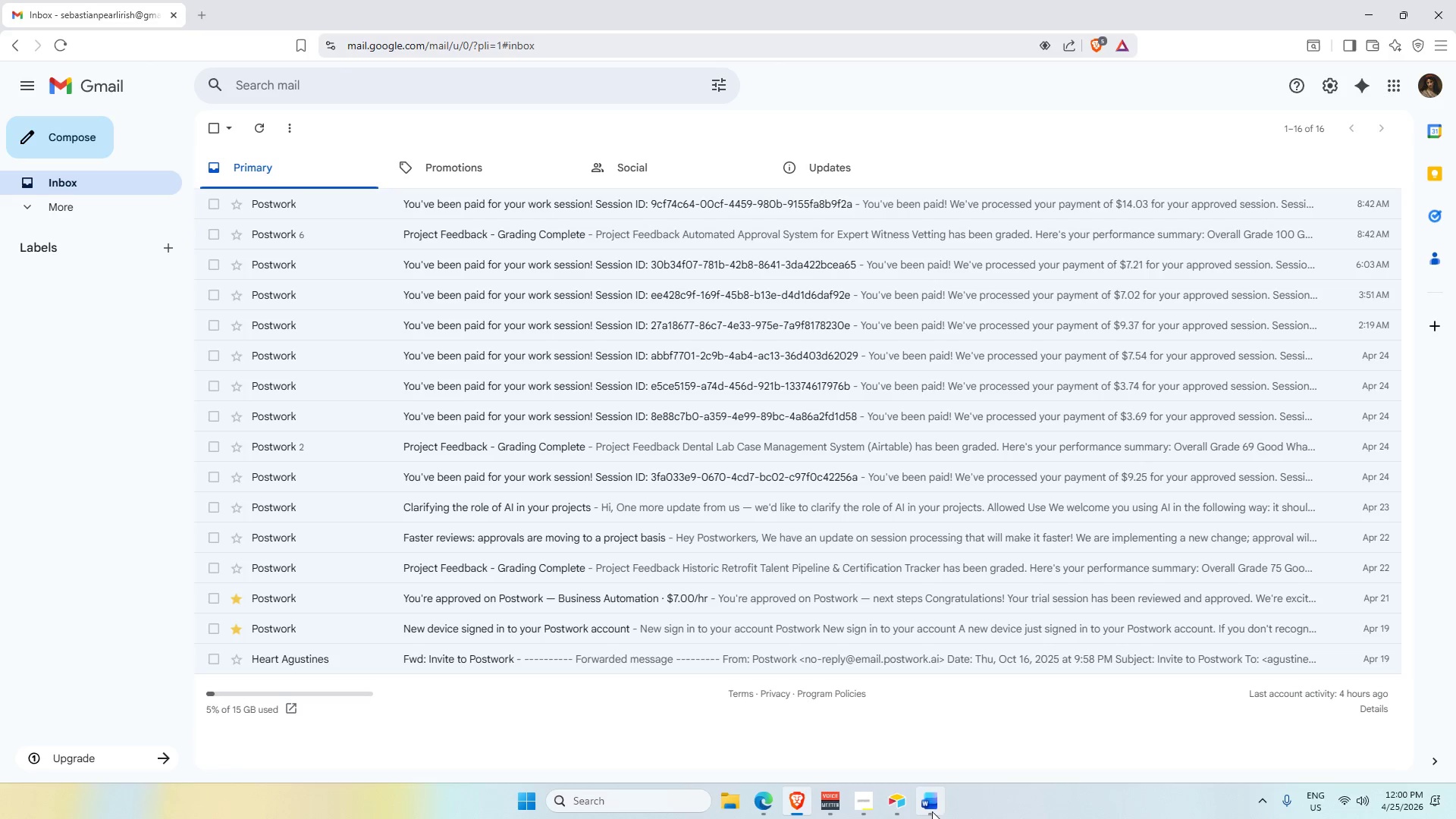 
left_click([871, 804])
 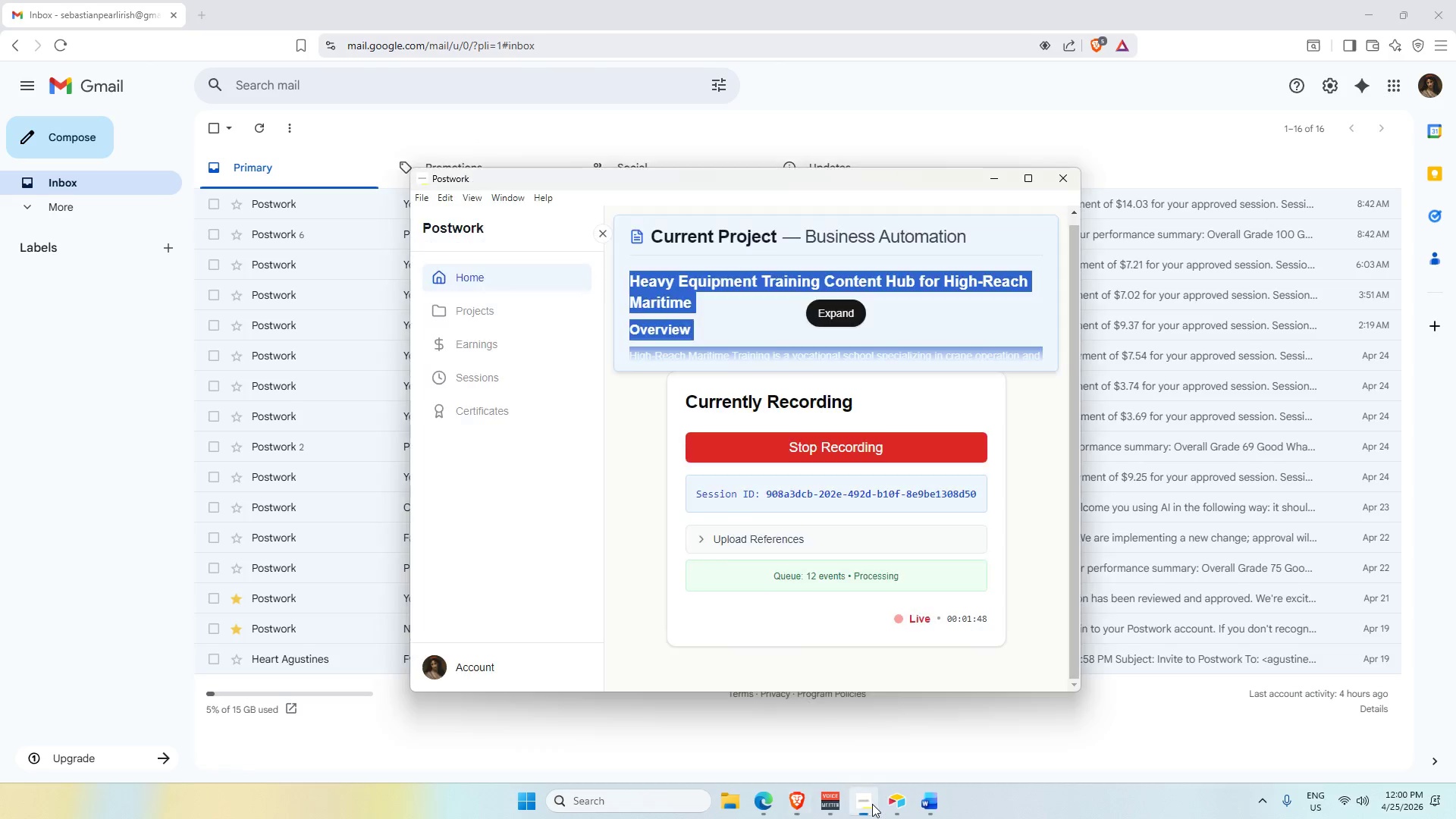 
mouse_move([899, 805])
 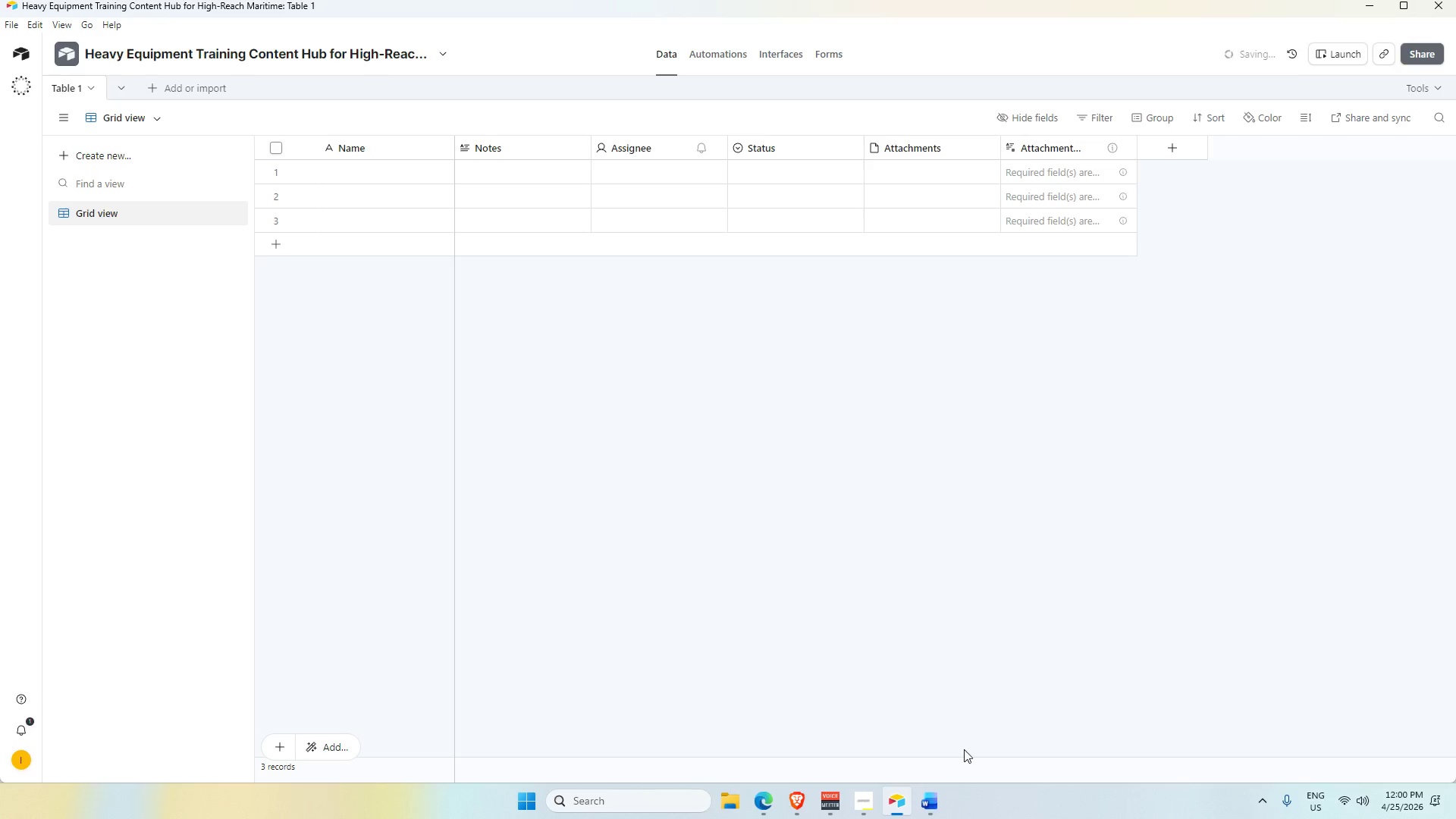 
wait(5.53)
 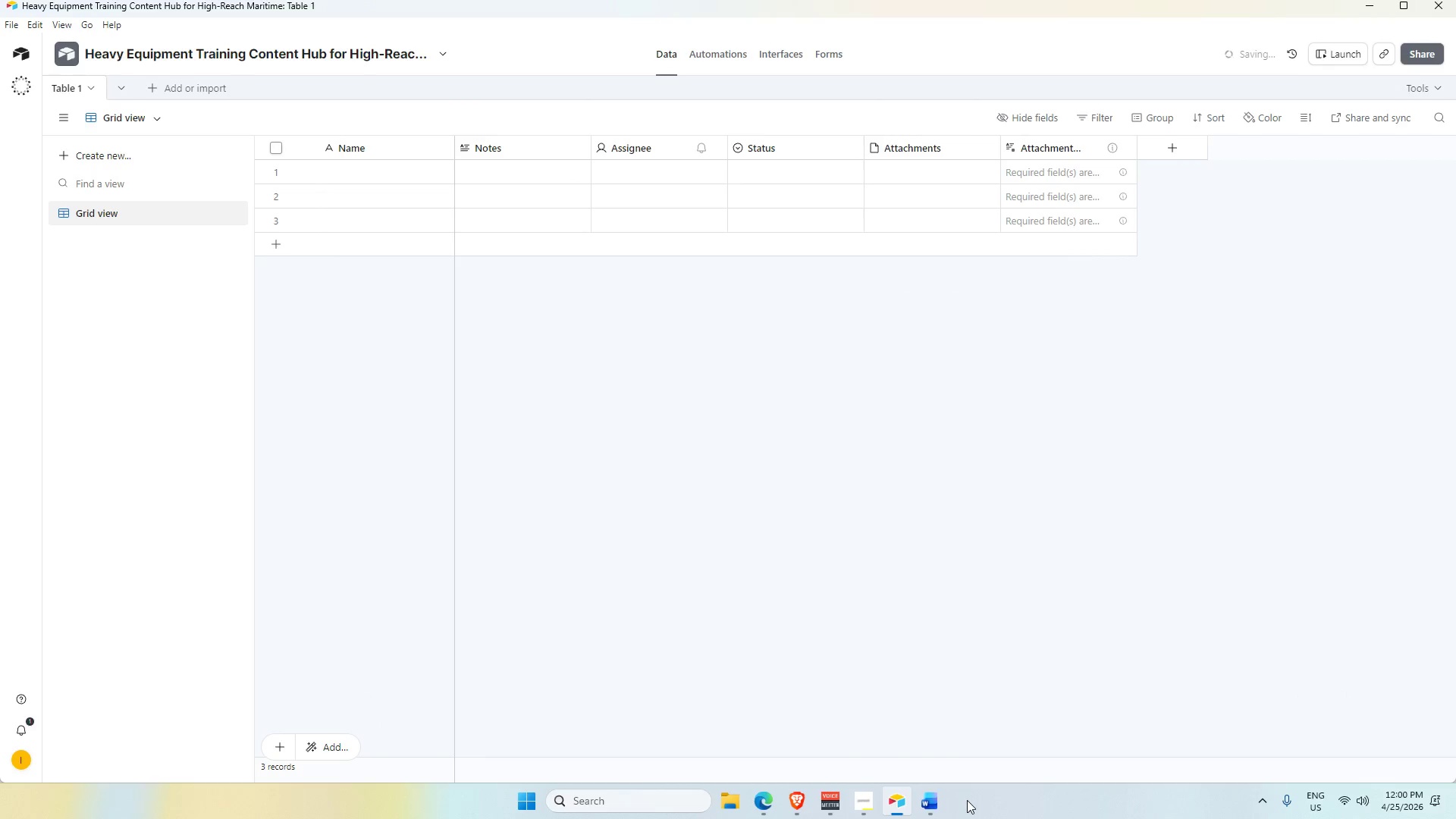 
double_click([360, 146])
 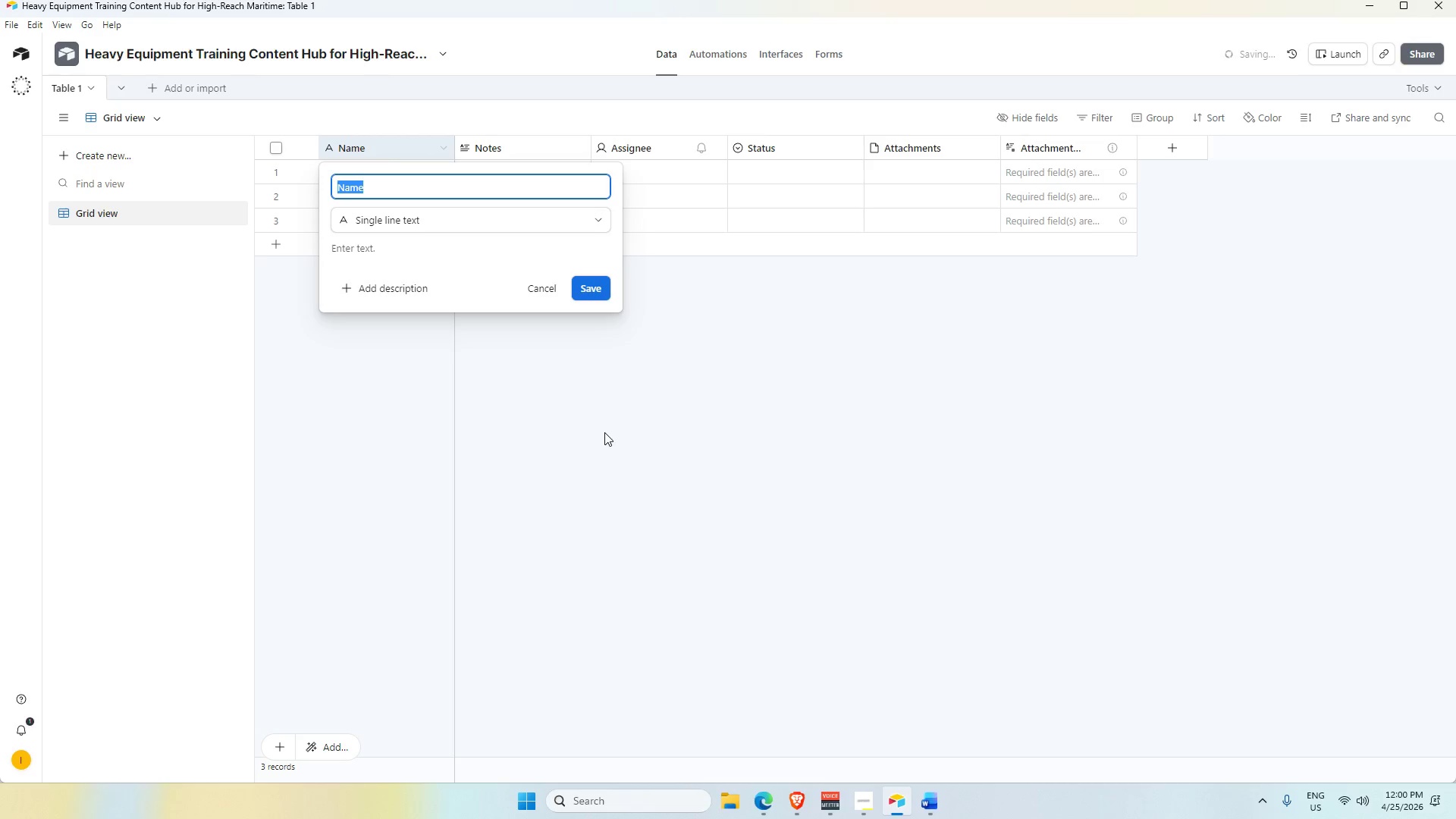 
key(Alt+Tab)
 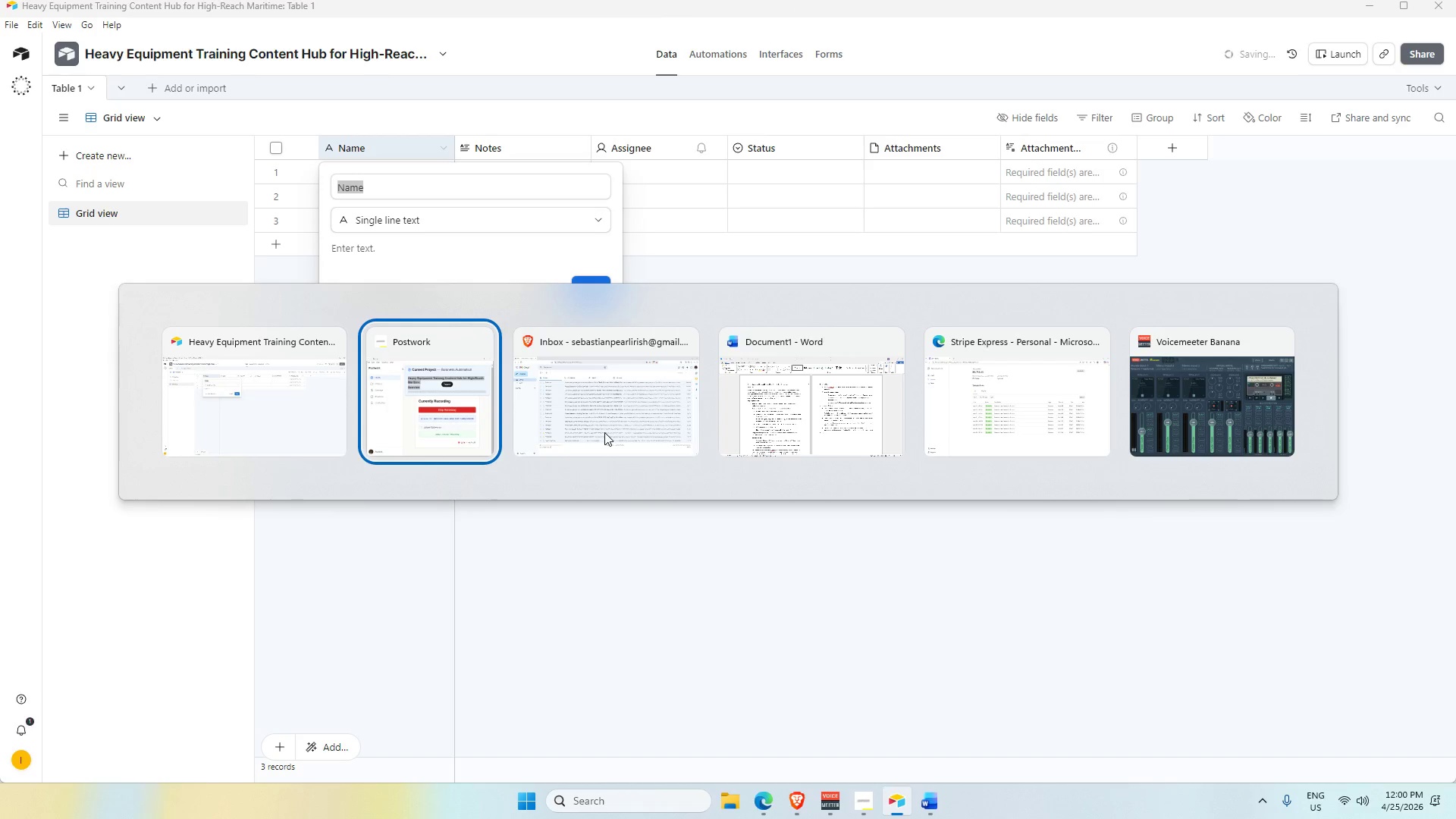 
key(Alt+Tab)
 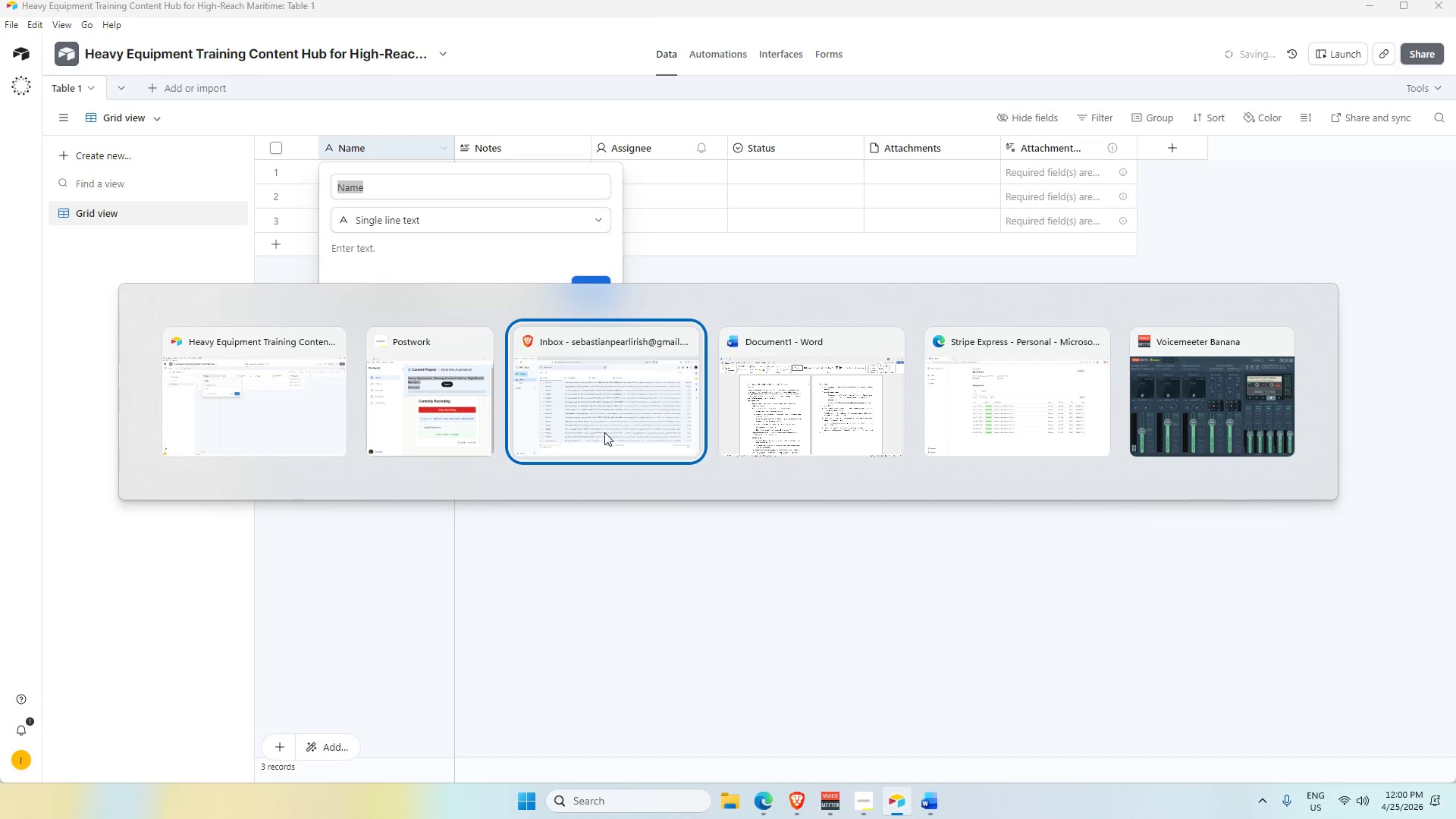 
key(Alt+Tab)
 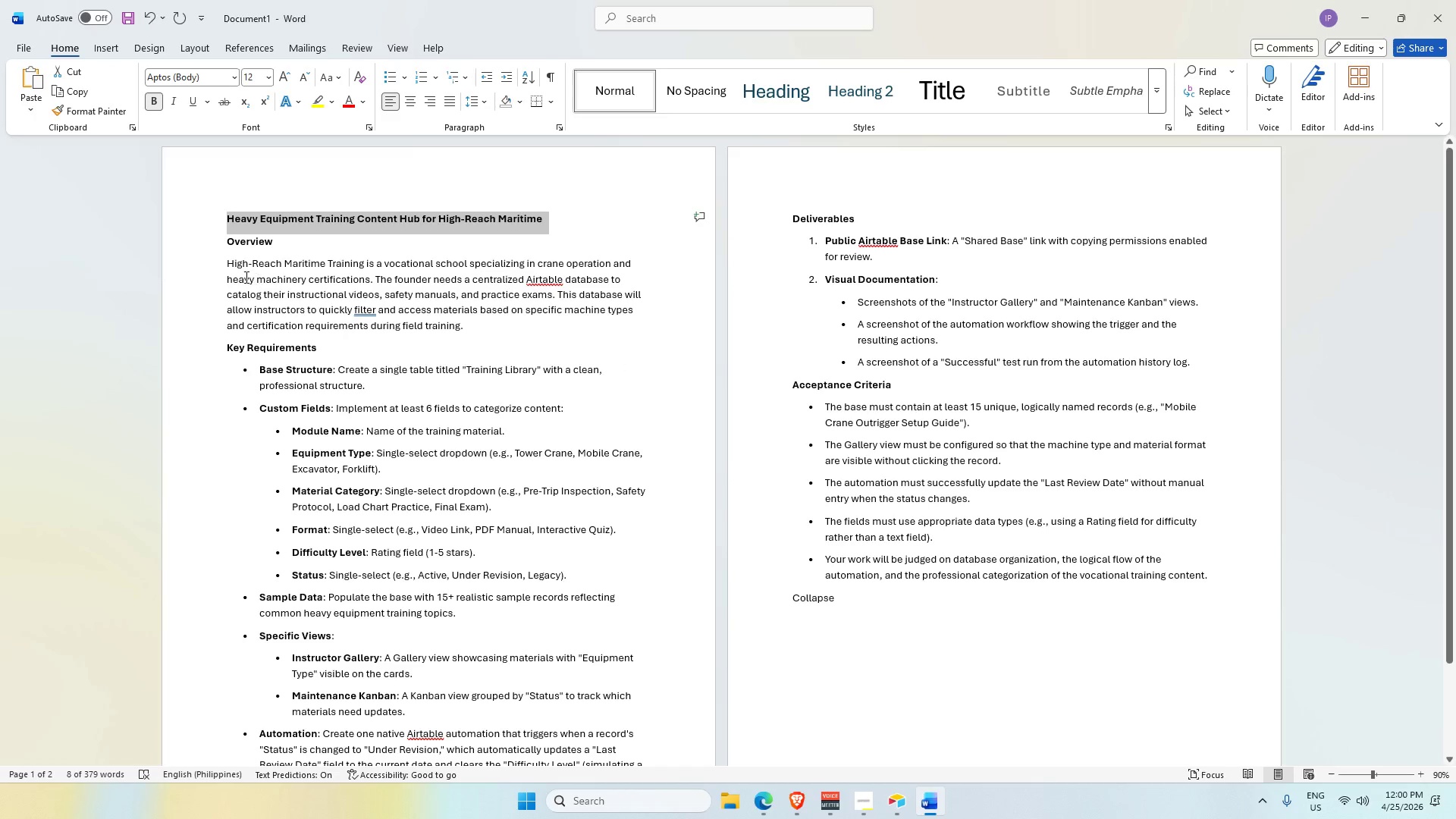 
key(Alt+Tab)
 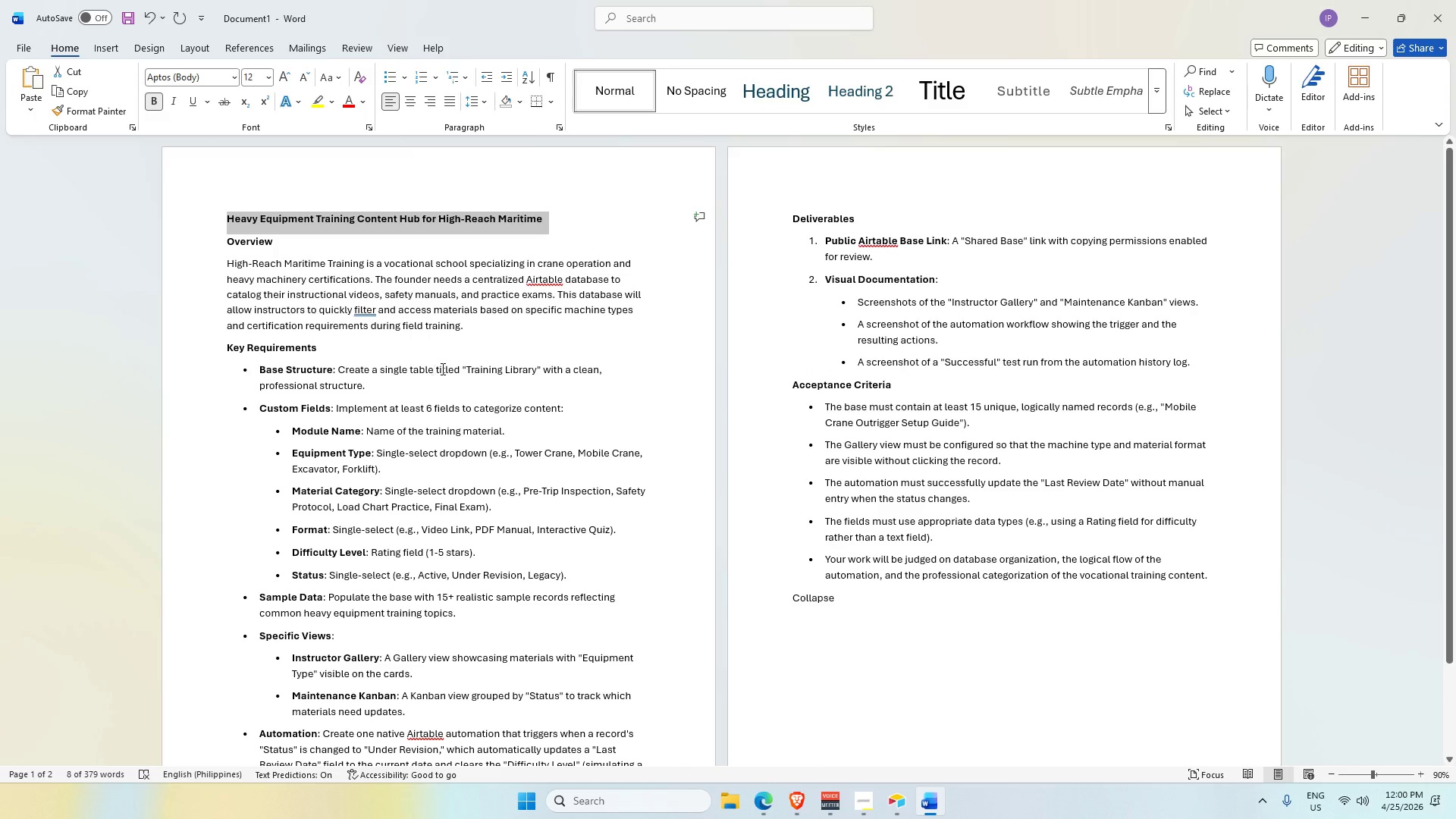 
key(Alt+AltLeft)
 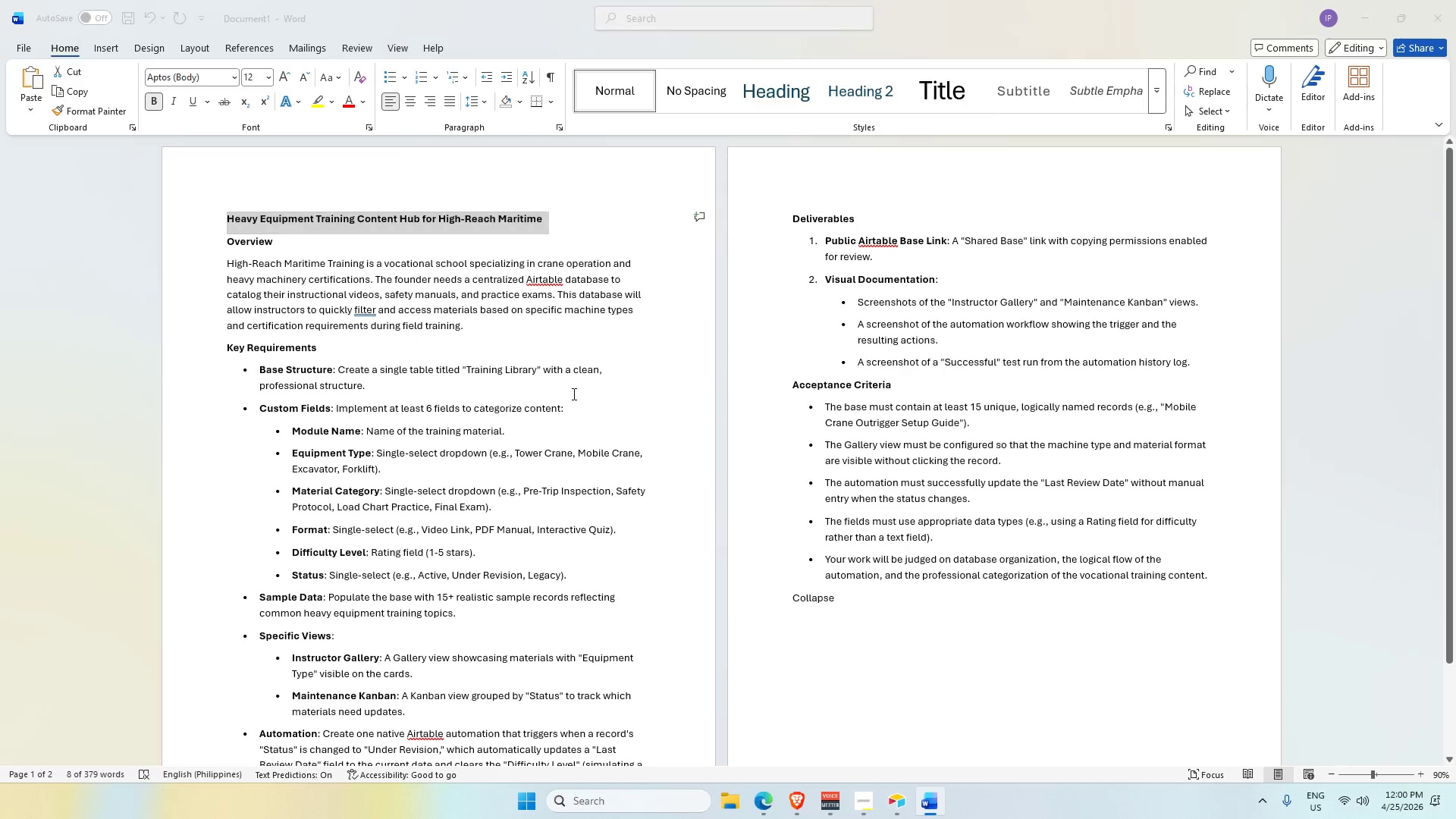 
key(Alt+Tab)
 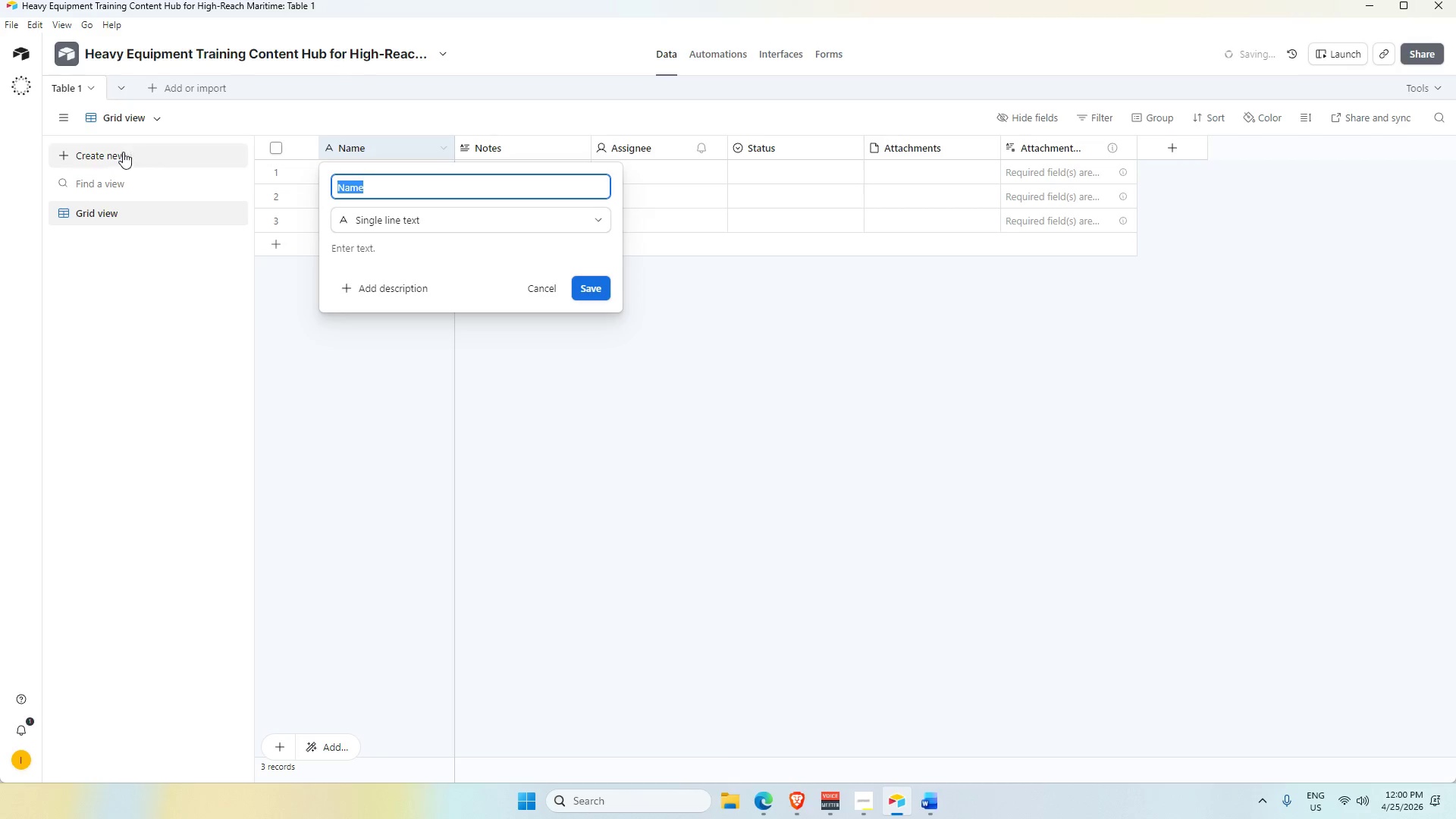 
left_click([125, 118])
 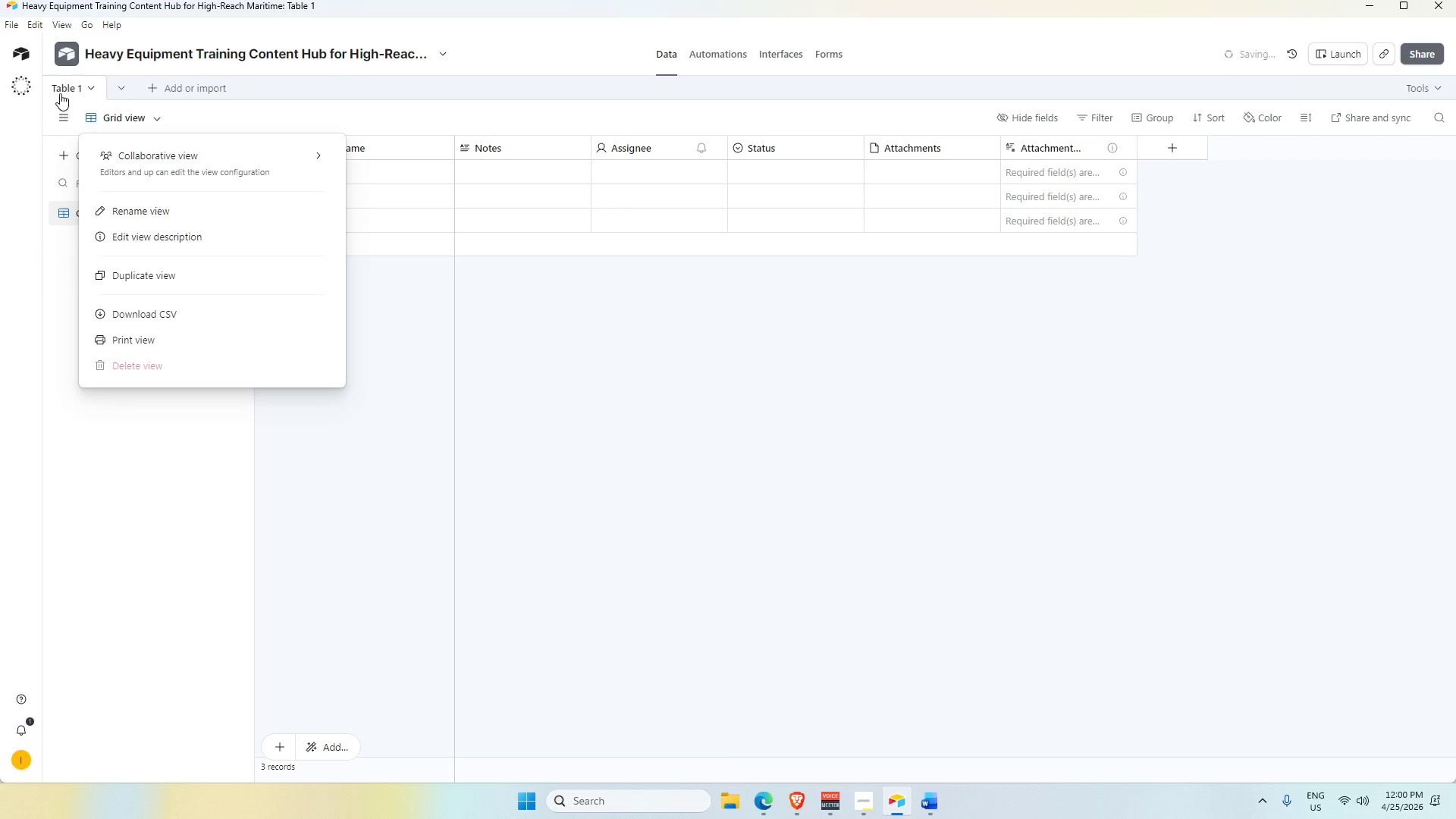 
double_click([63, 90])
 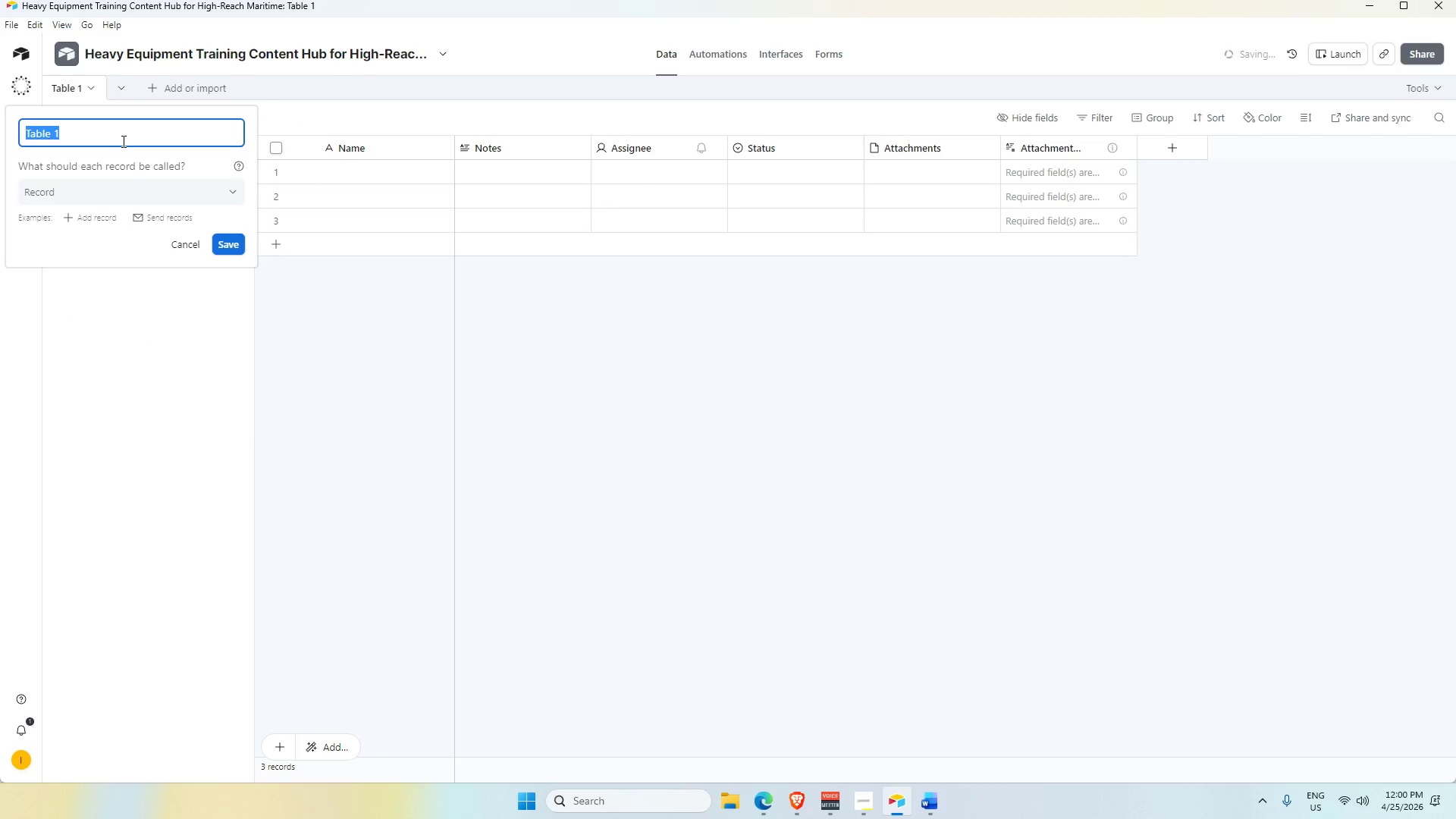 
key(Backspace)
type(Training Library)
 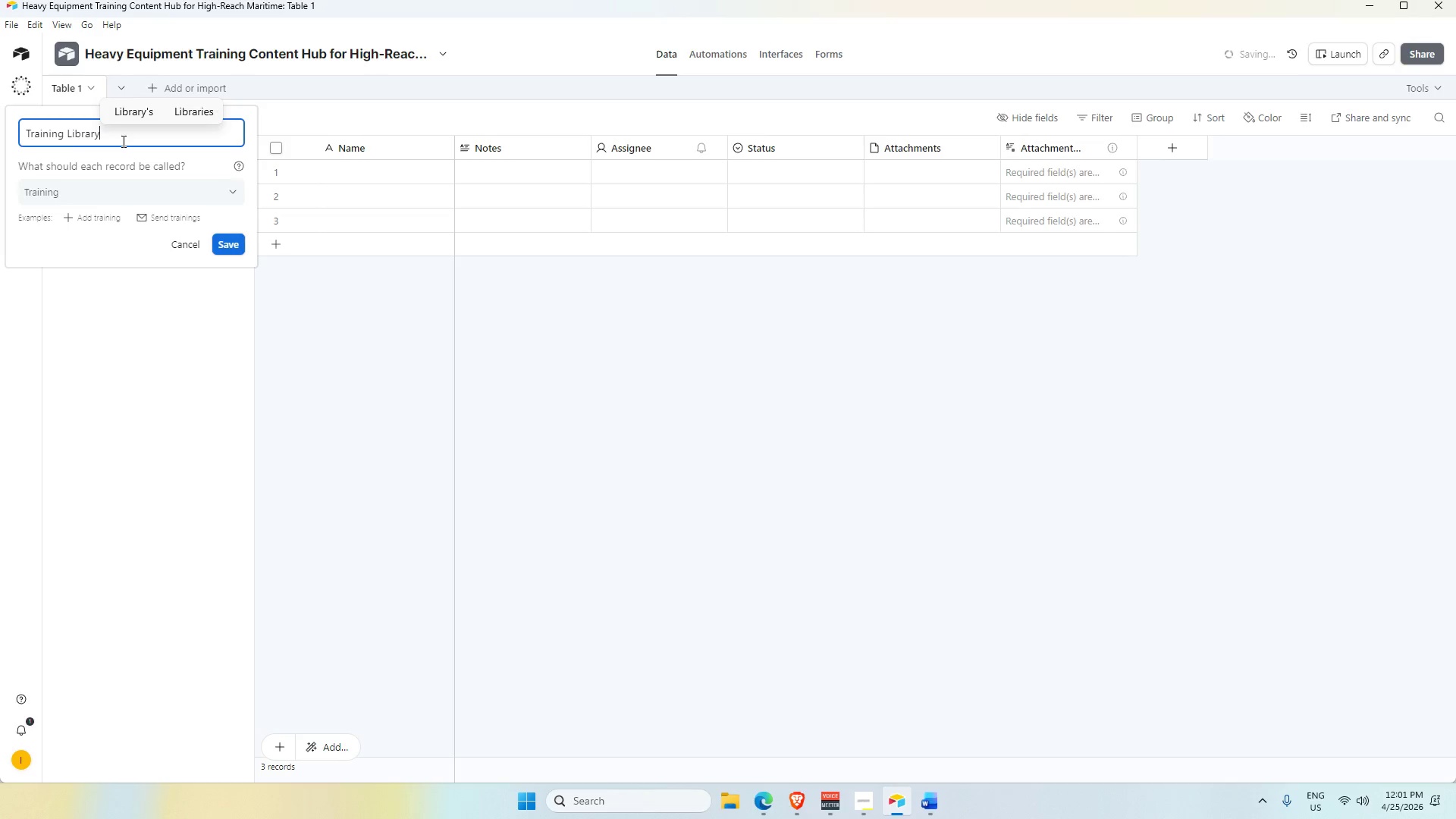 
 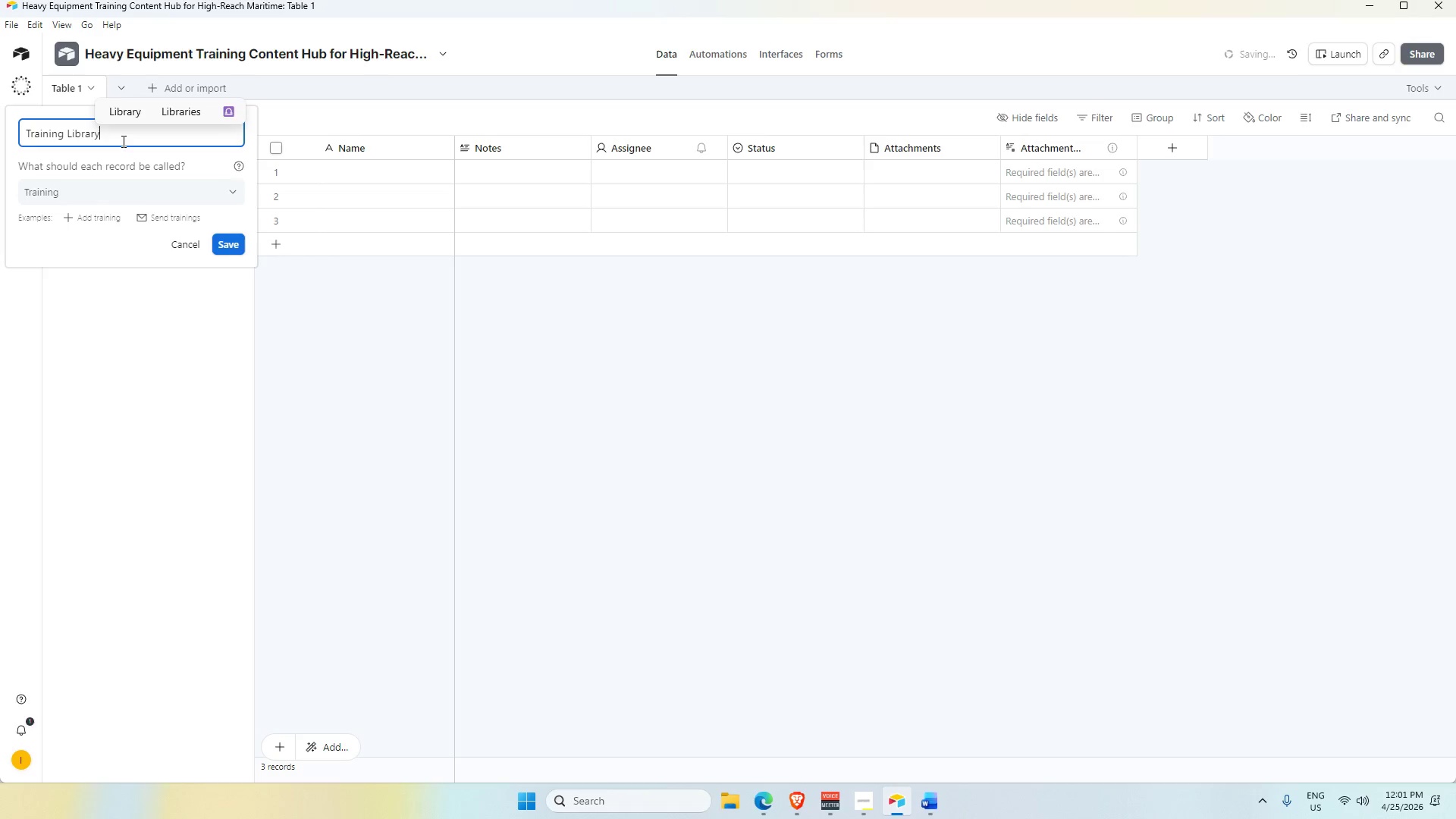 
key(Enter)
 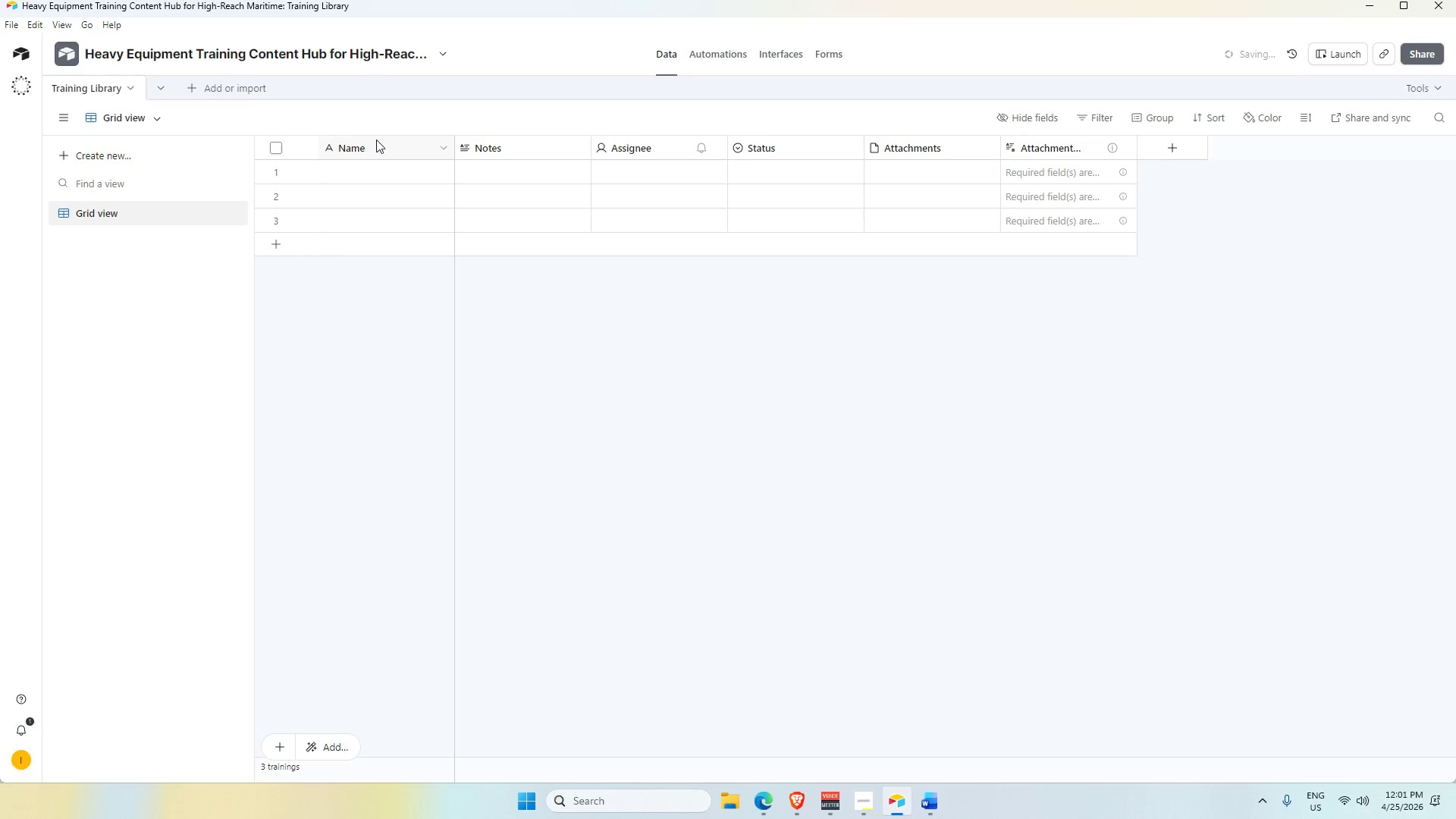 
double_click([380, 152])
 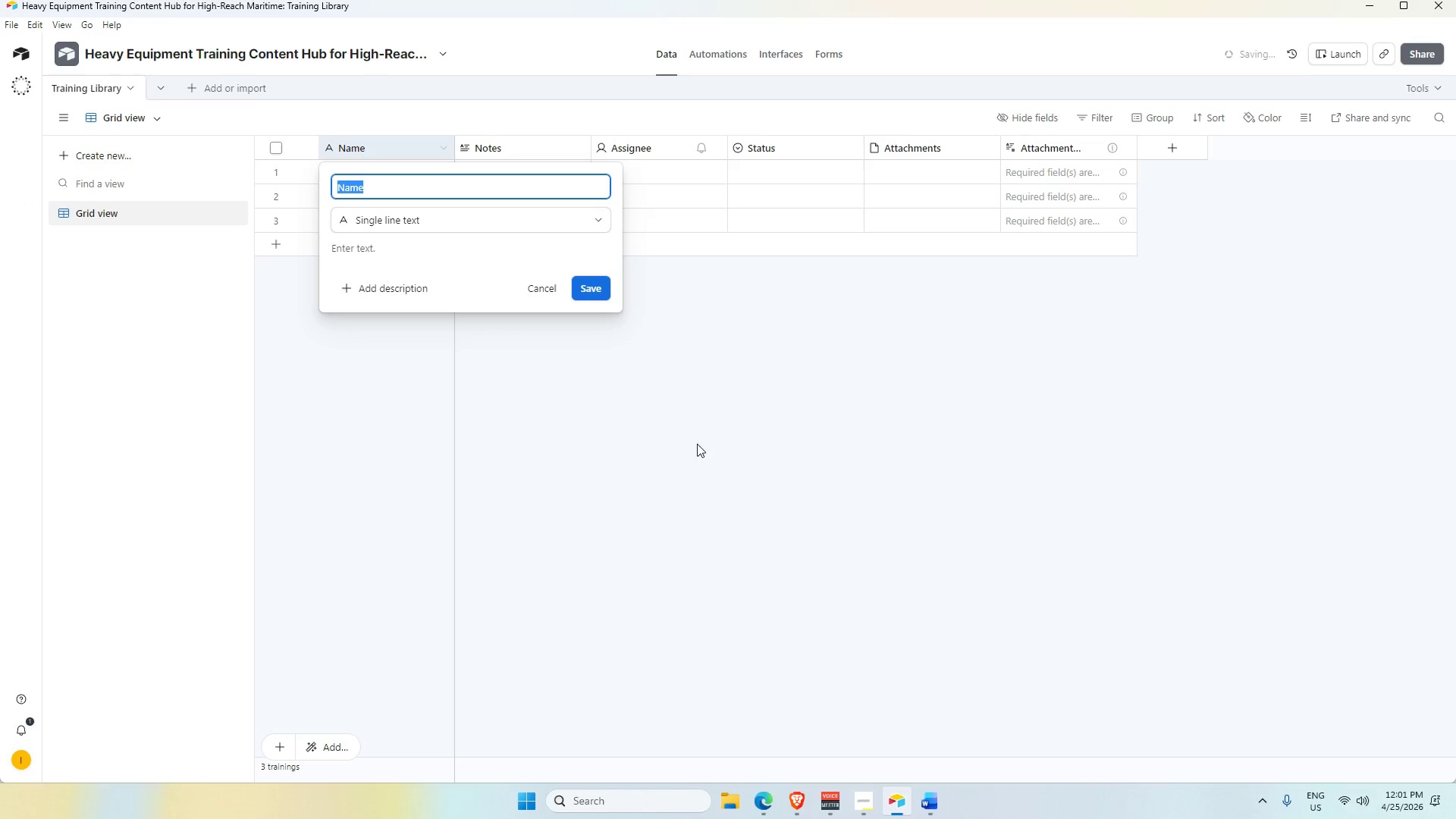 
key(Alt+Tab)
 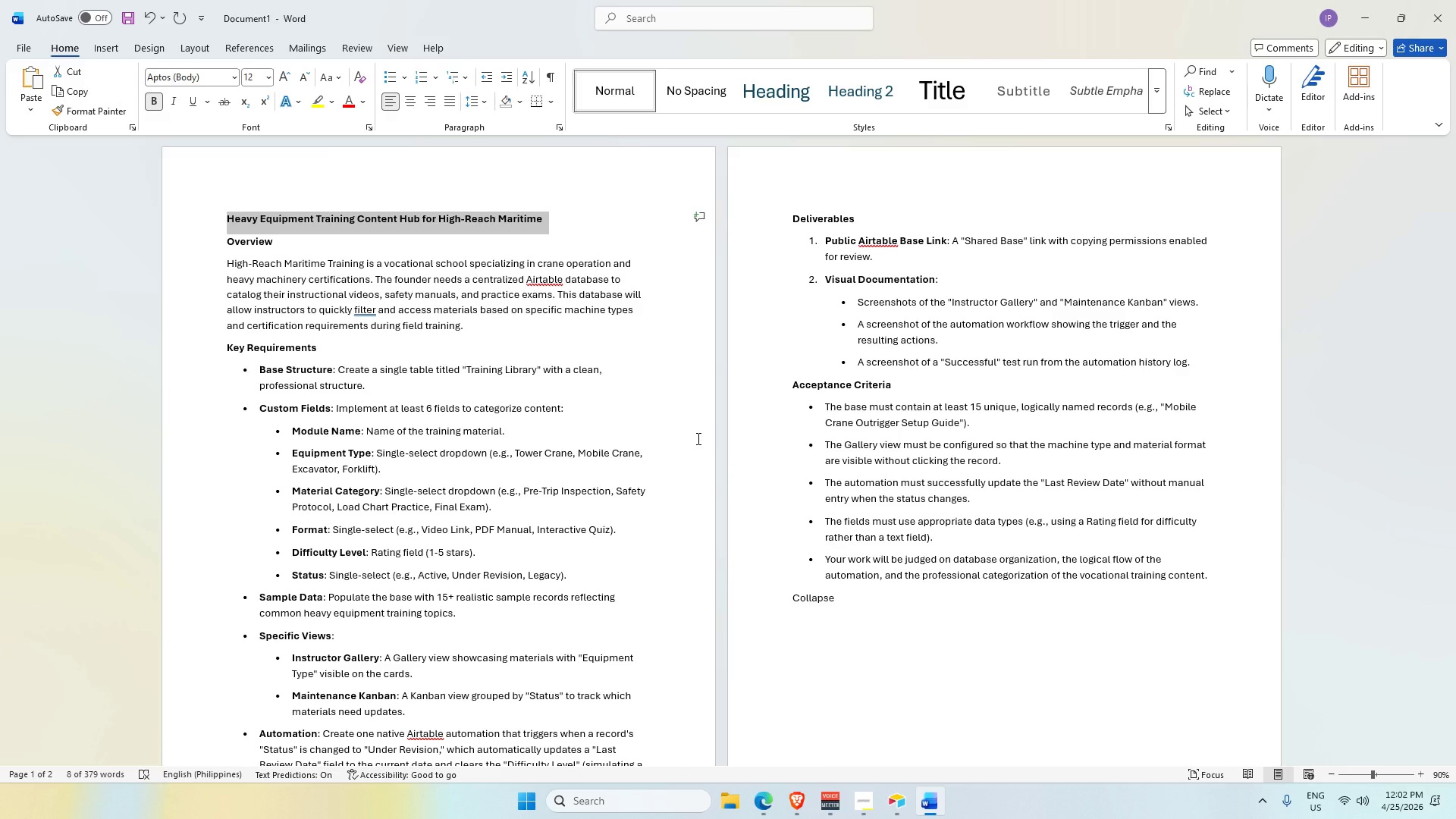 
wait(91.12)
 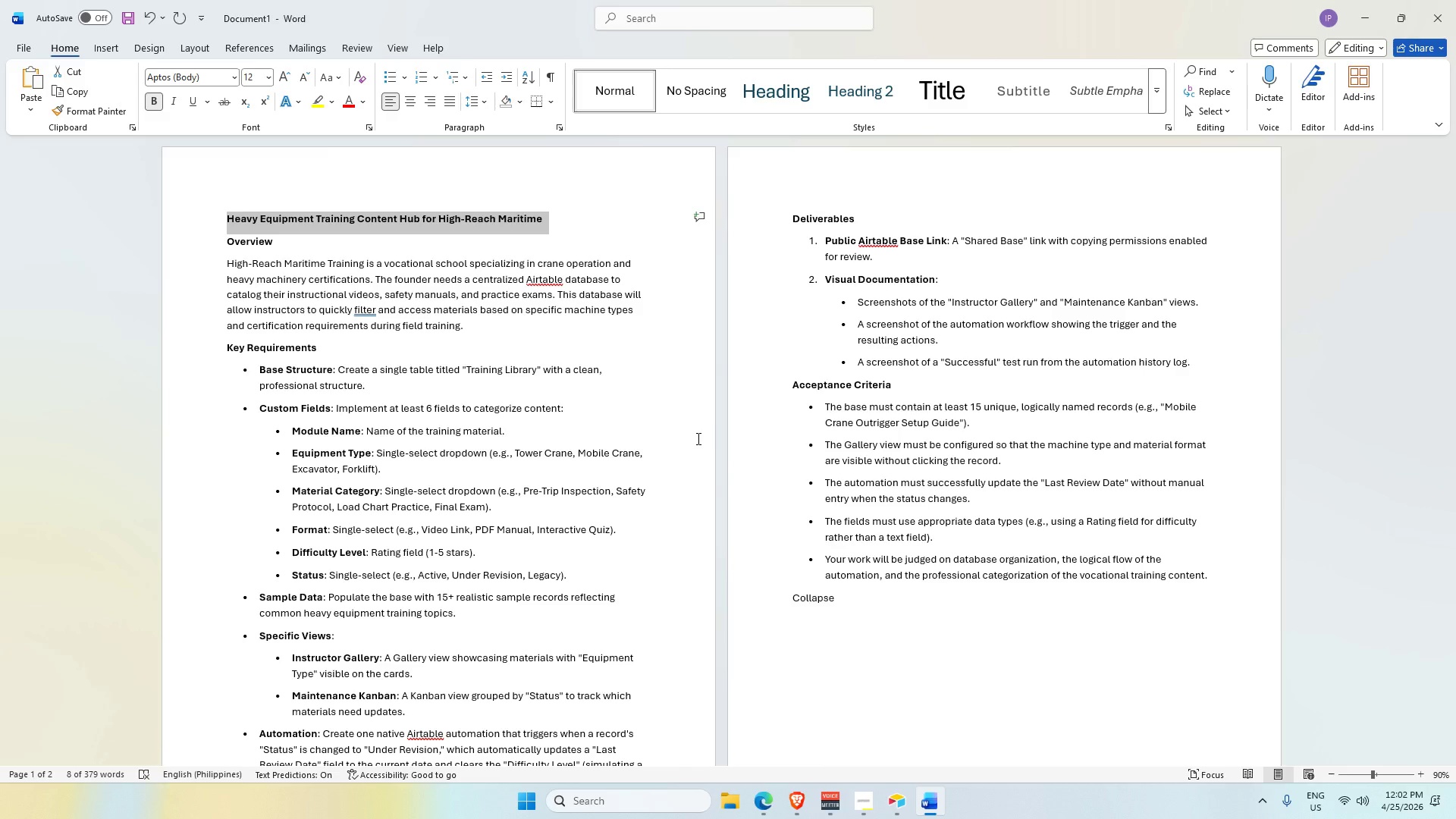 
left_click([900, 810])
 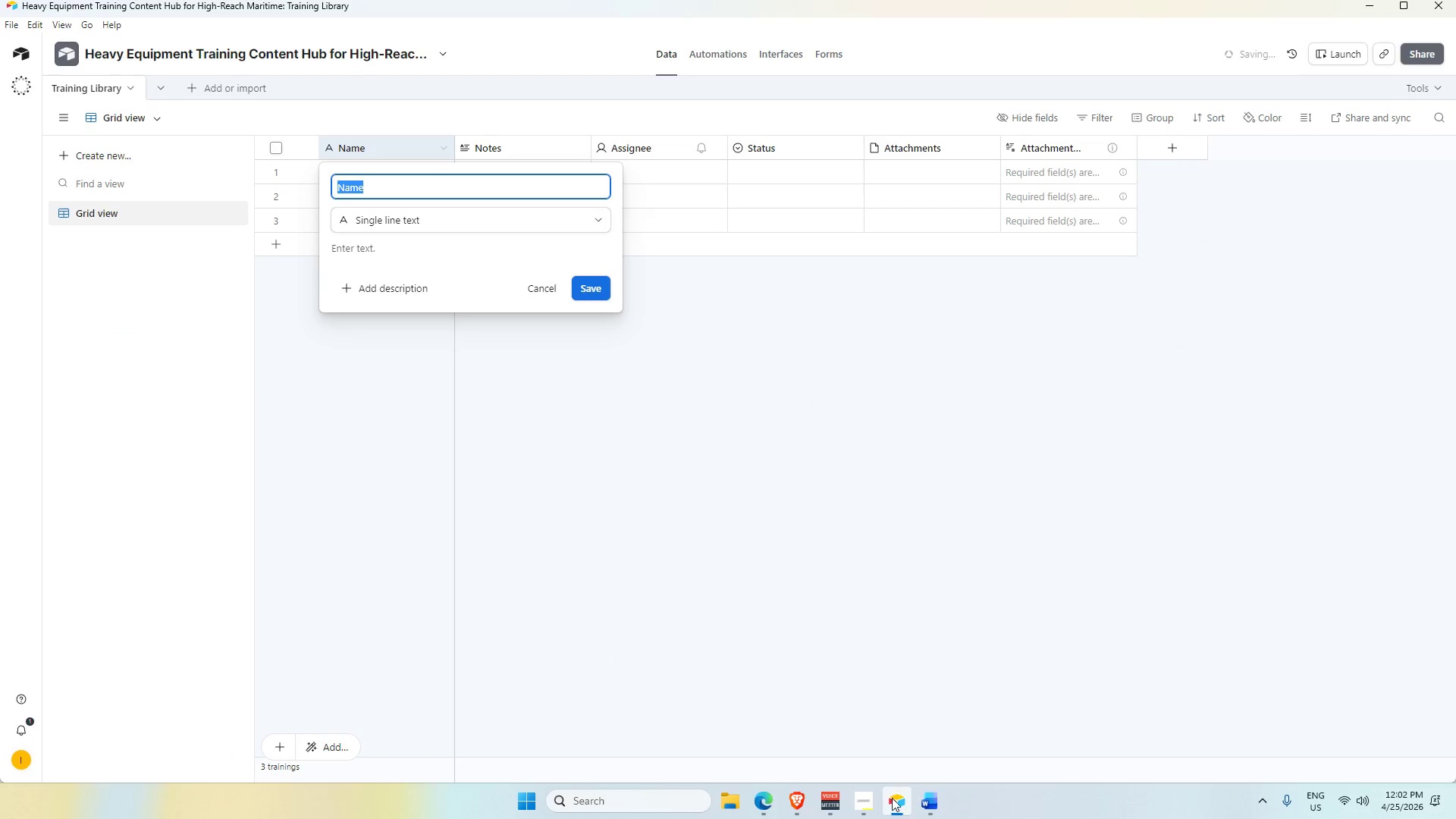 
left_click([931, 803])
 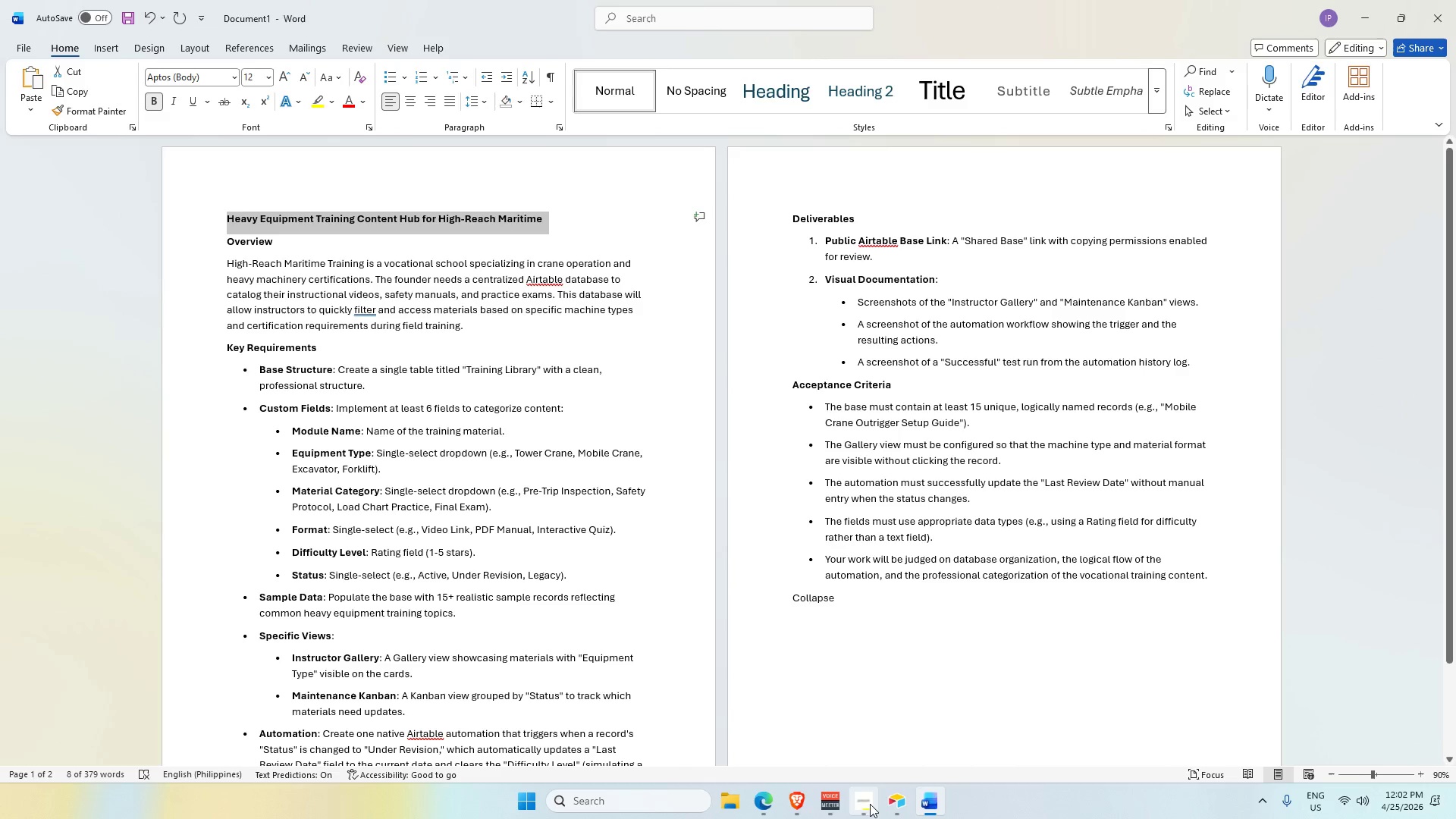 
left_click([870, 804])